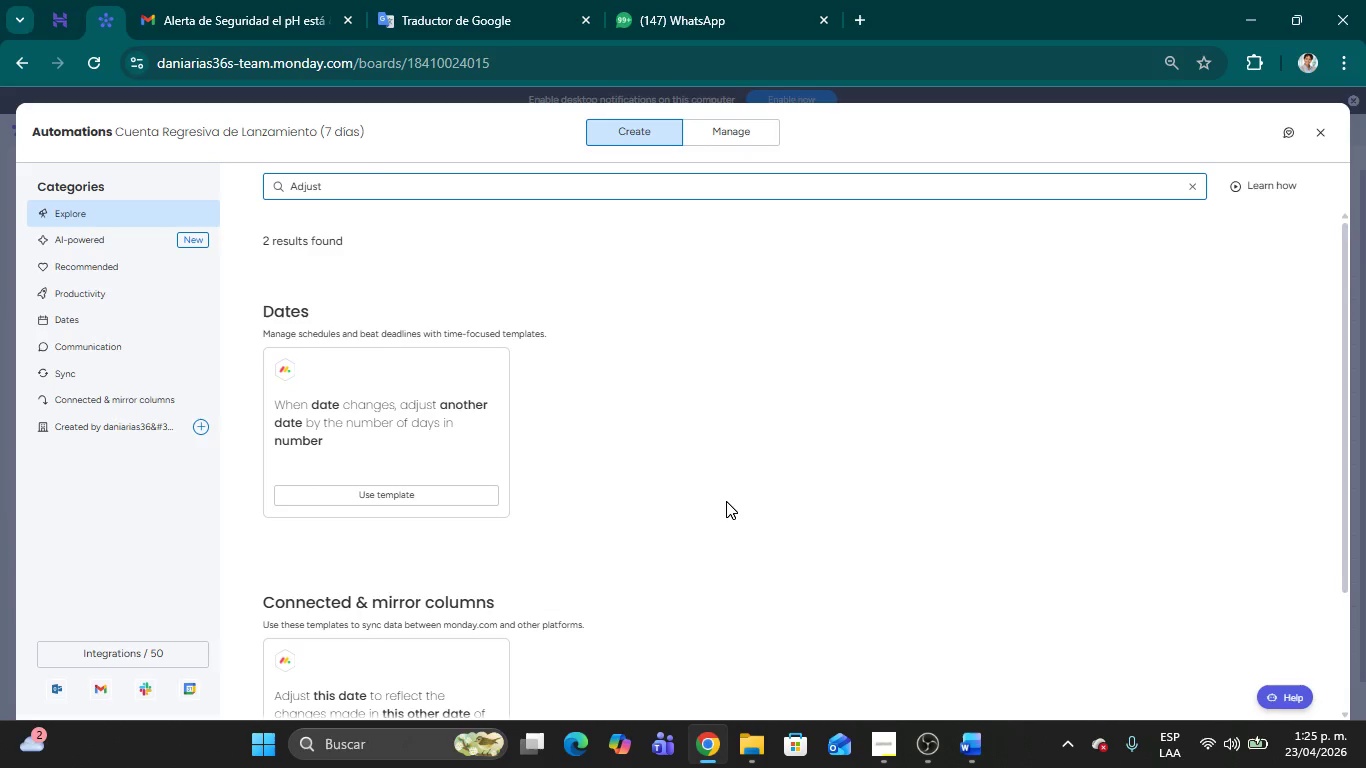 
left_click([409, 425])
 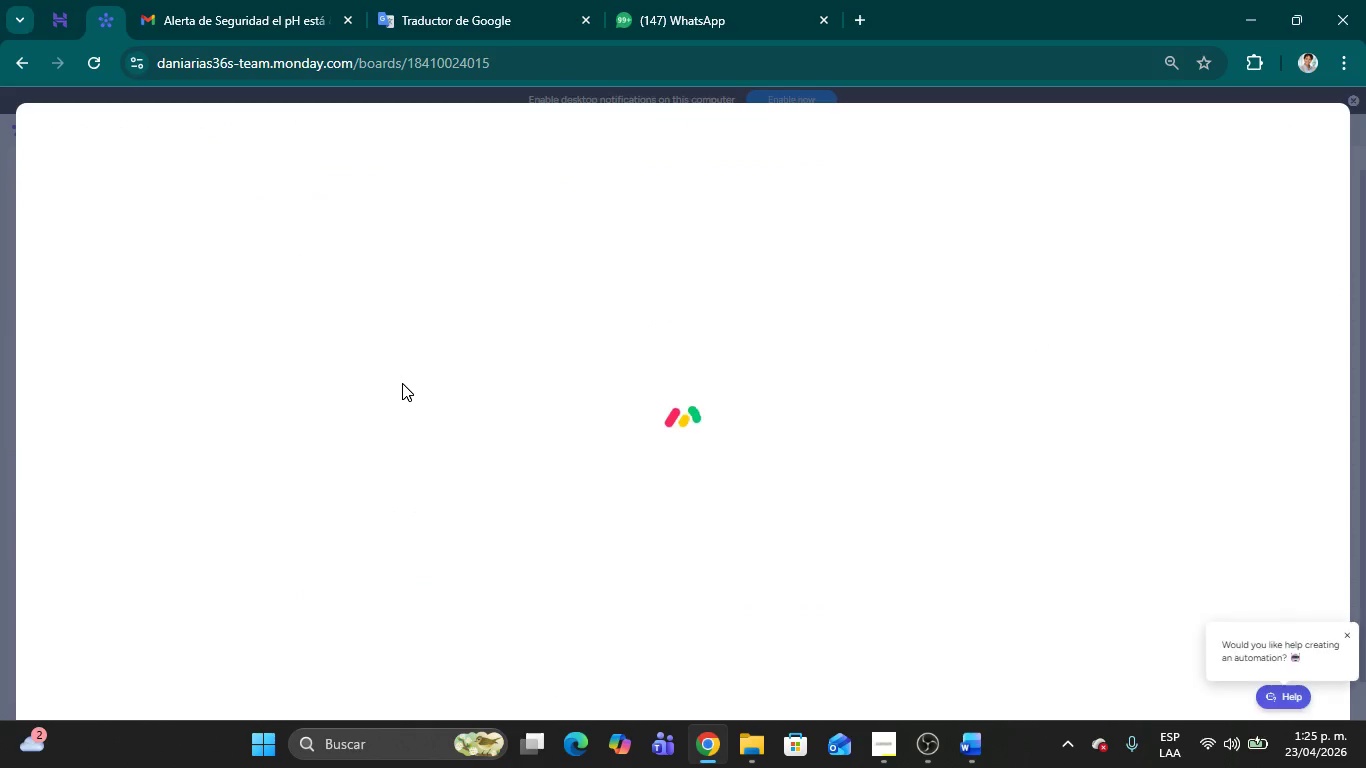 
mouse_move([501, 388])
 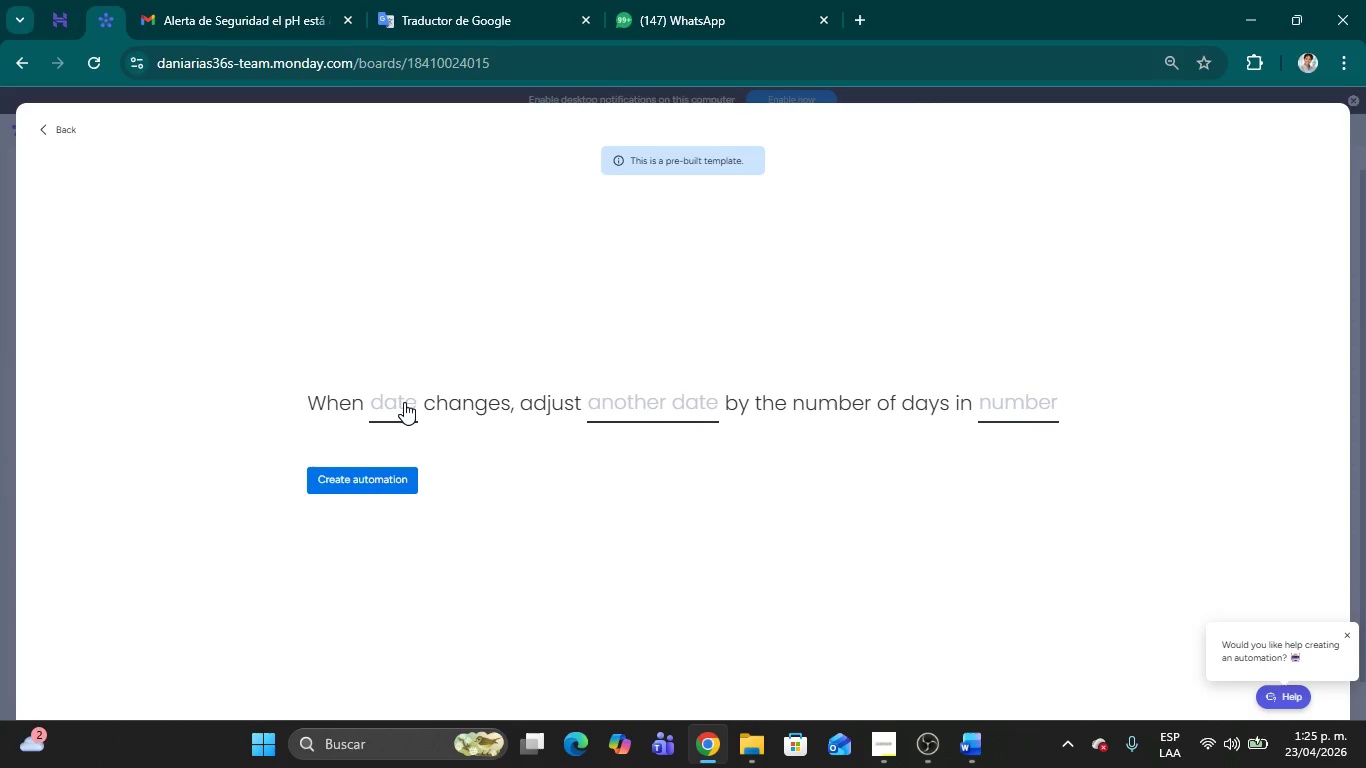 
left_click([404, 402])
 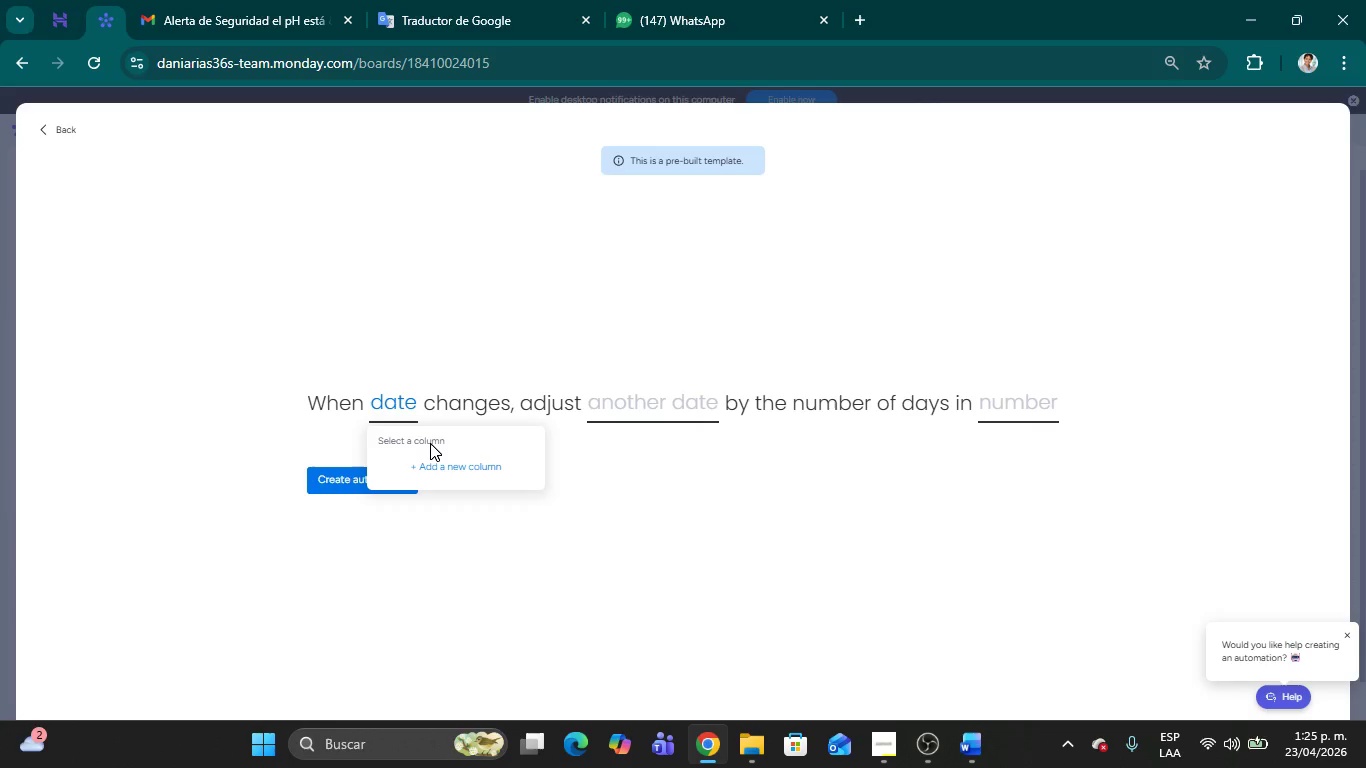 
wait(10.45)
 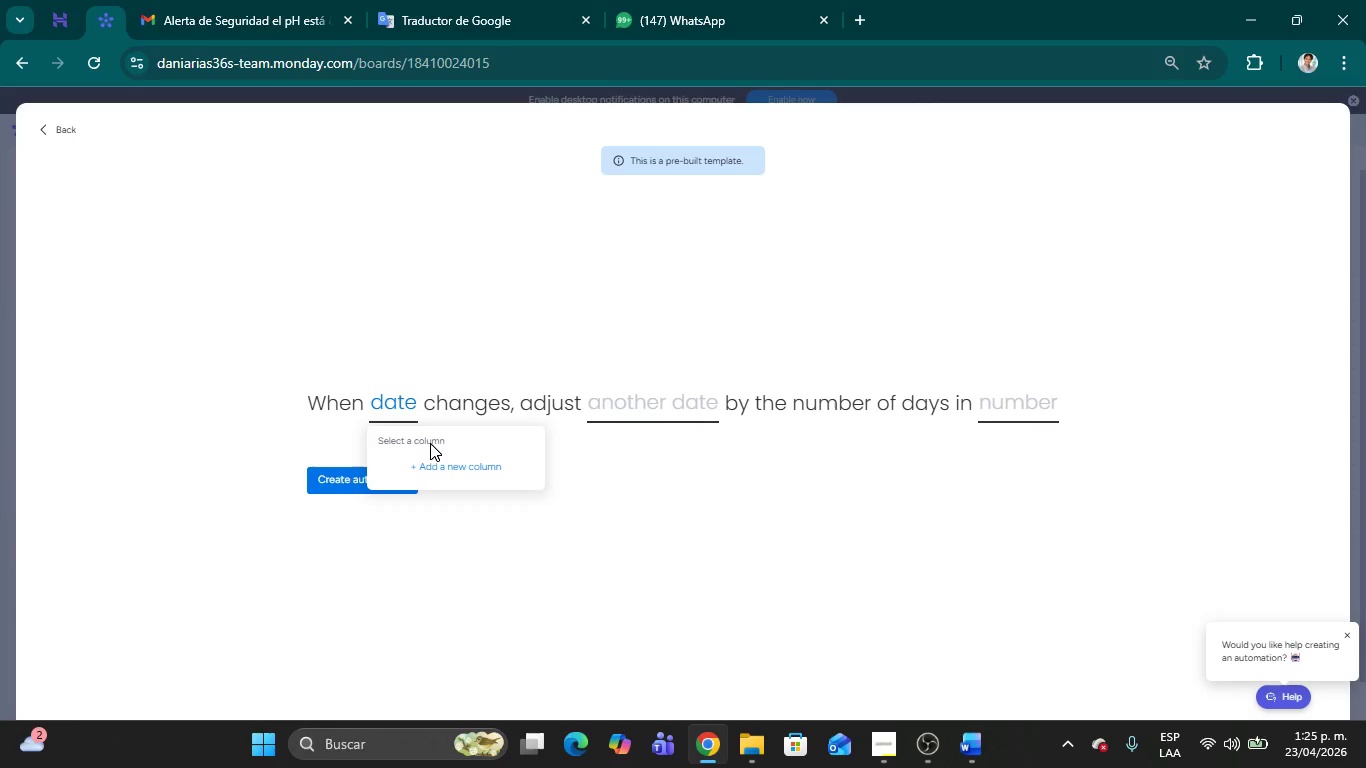 
left_click([468, 468])
 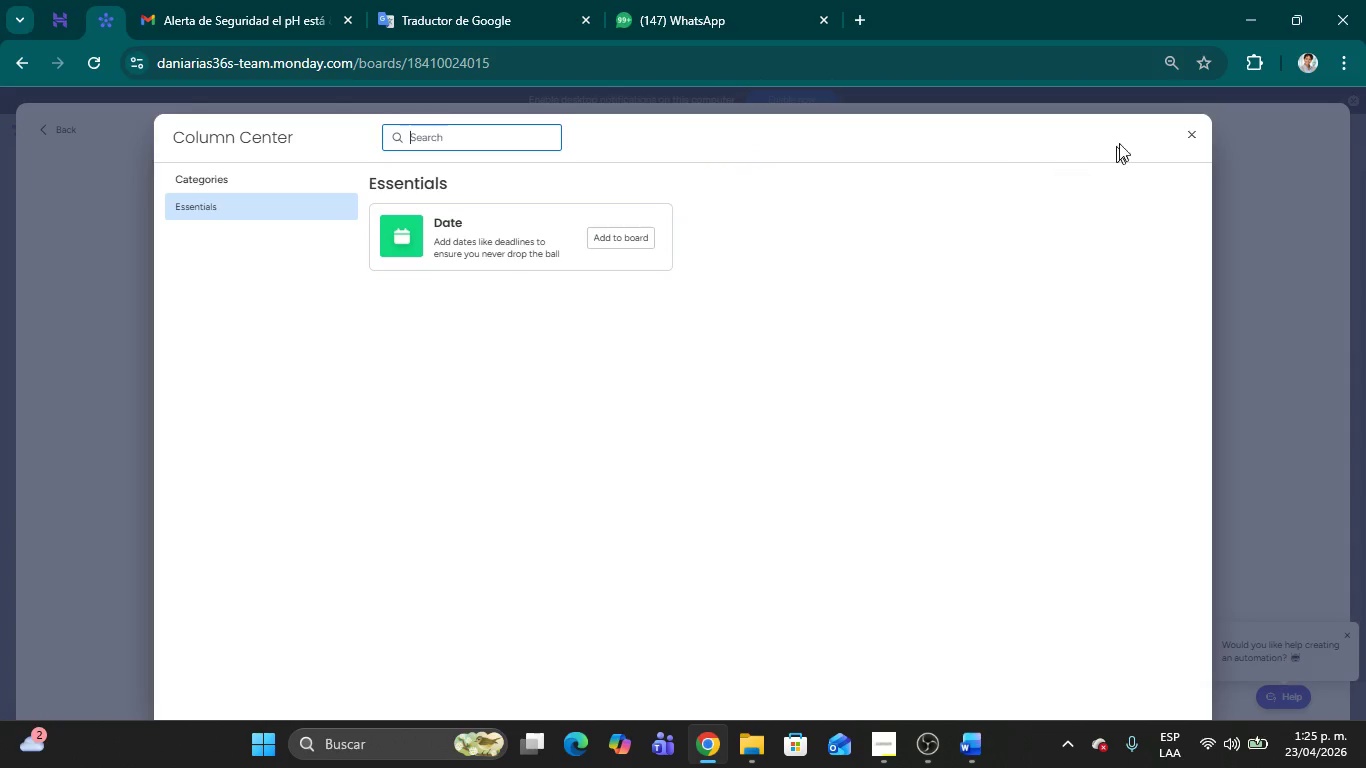 
left_click([1188, 134])
 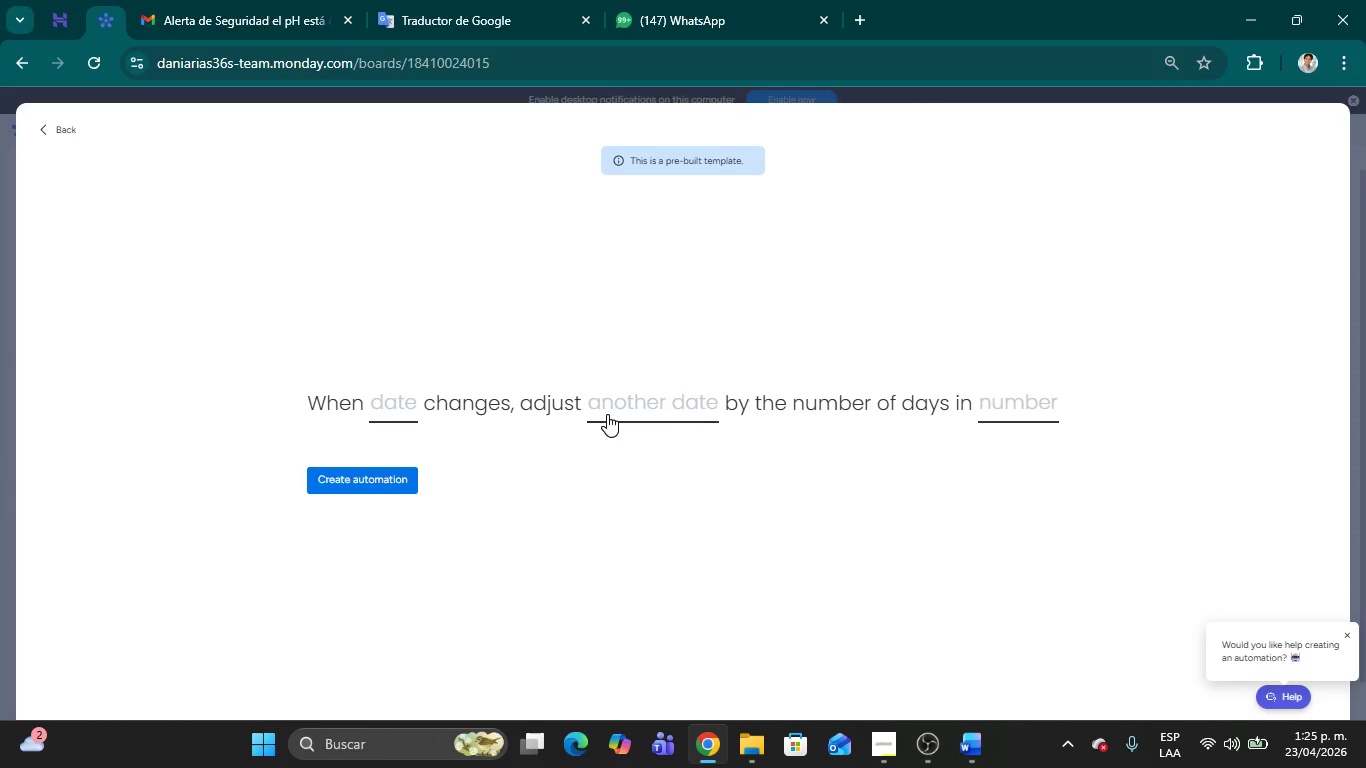 
wait(5.34)
 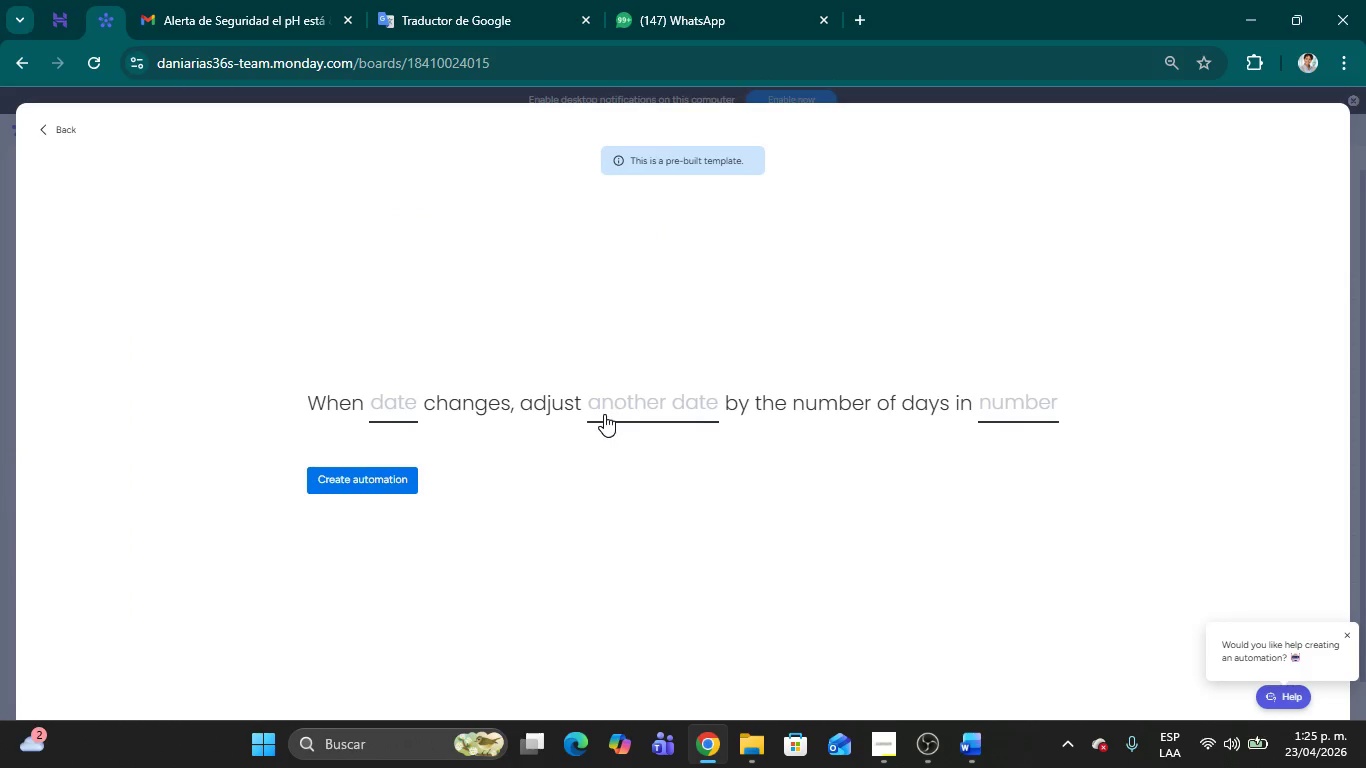 
left_click([646, 394])
 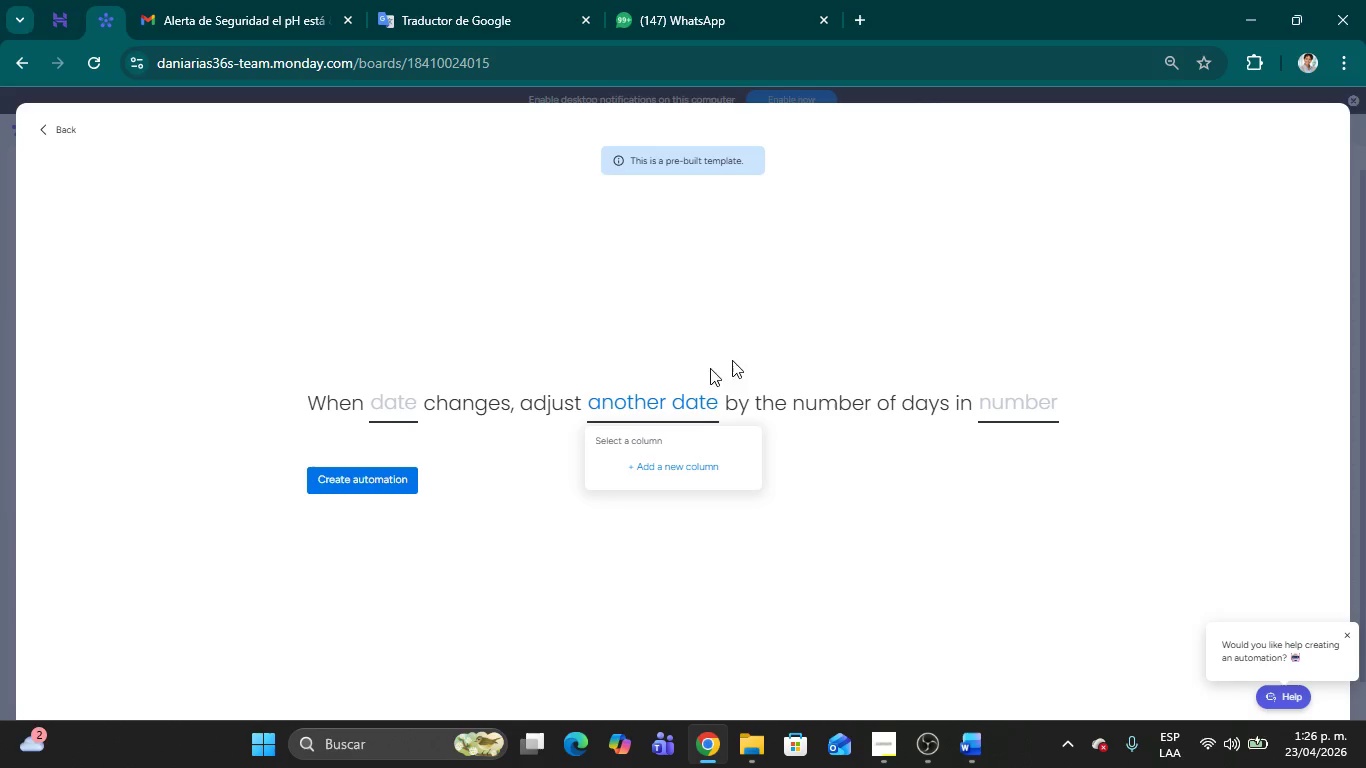 
left_click([855, 305])
 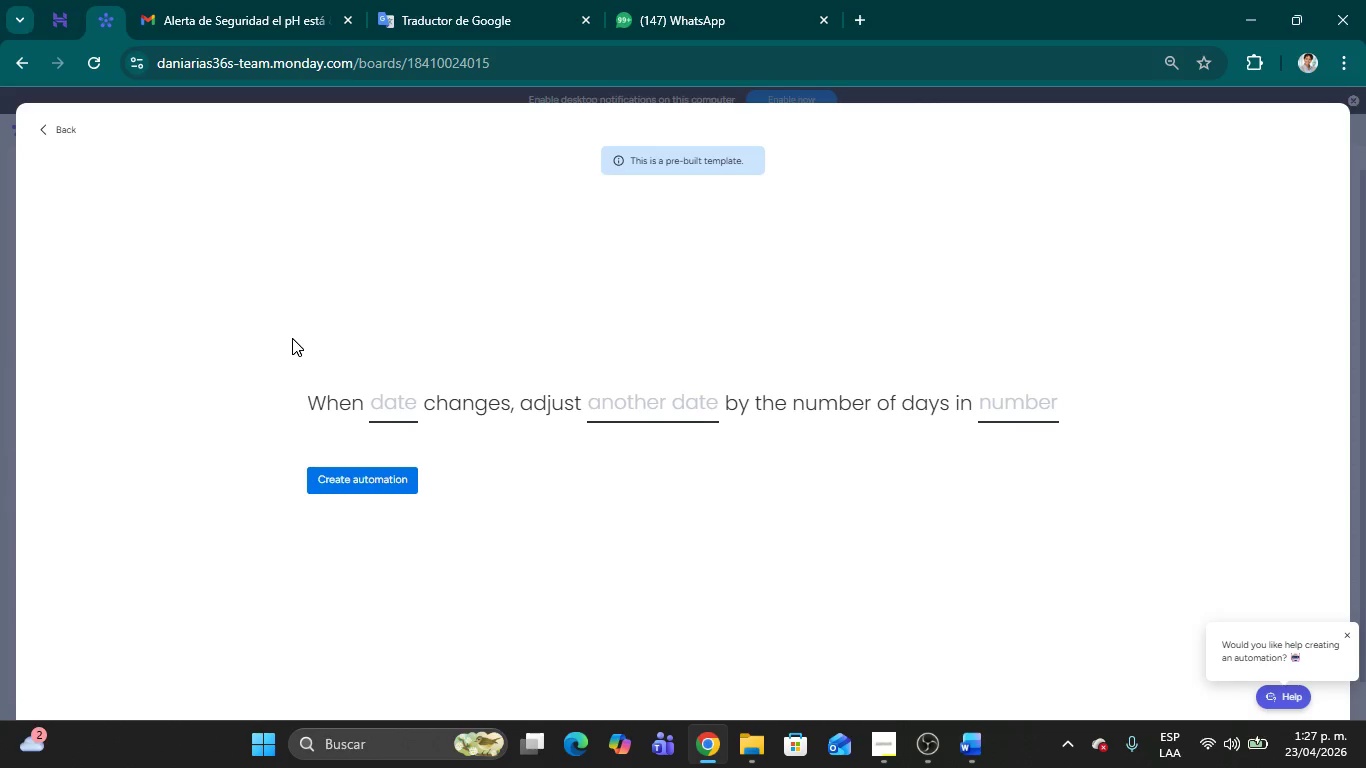 
wait(70.19)
 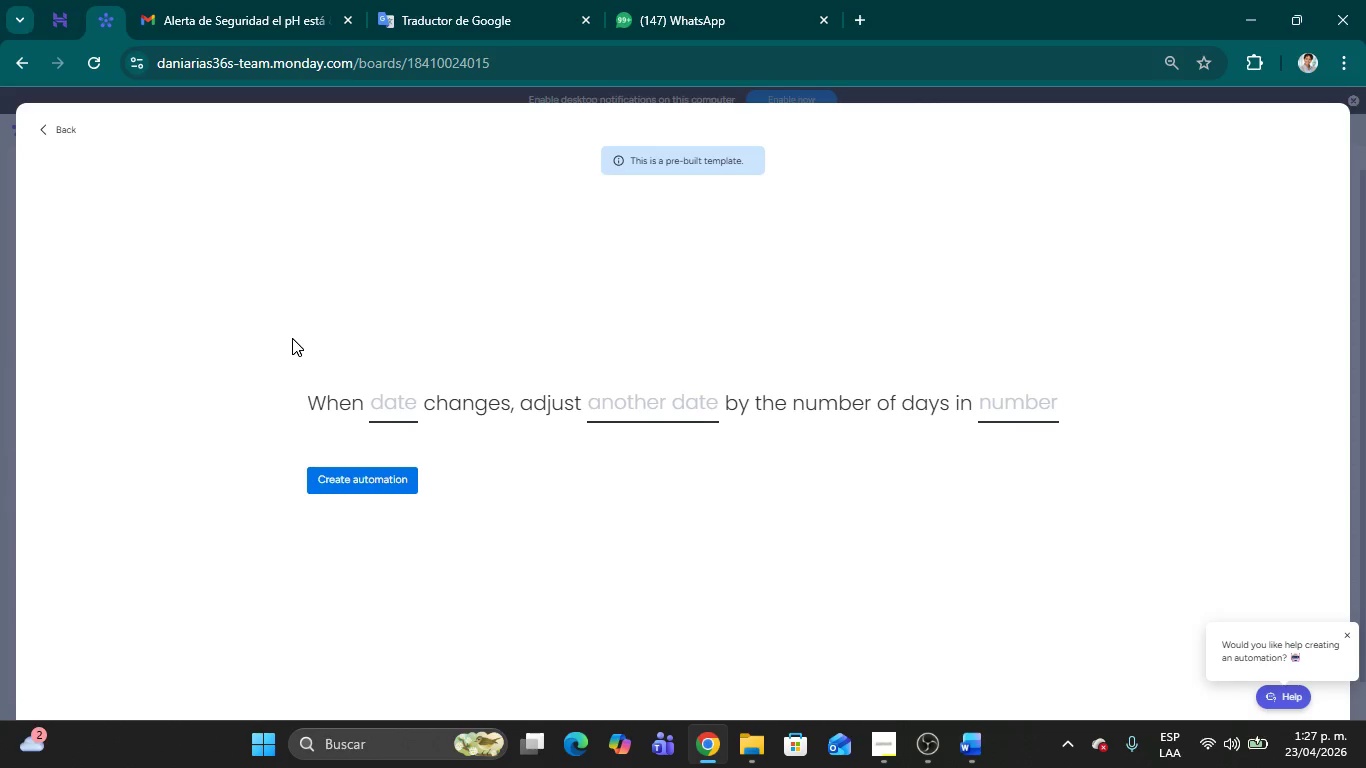 
scroll: coordinate [770, 259], scroll_direction: down, amount: 1.0
 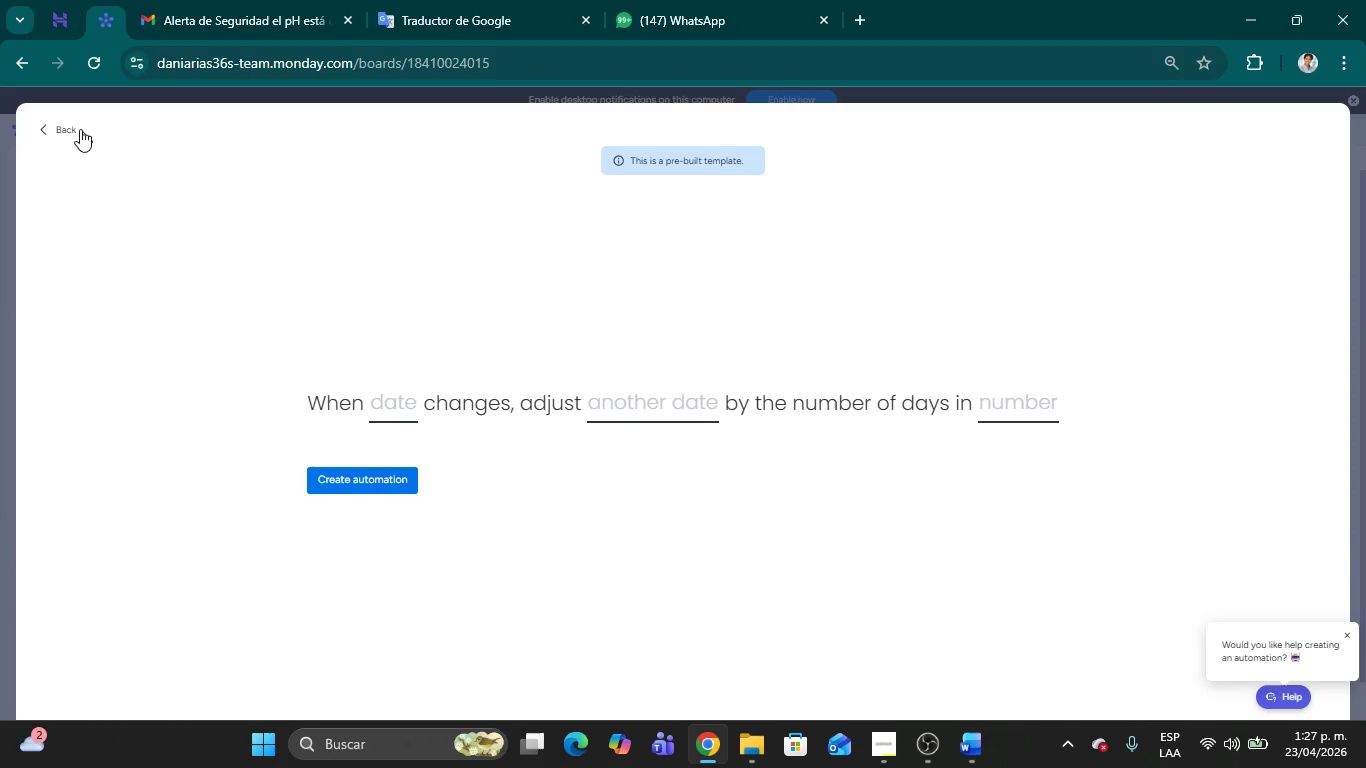 
left_click([61, 124])
 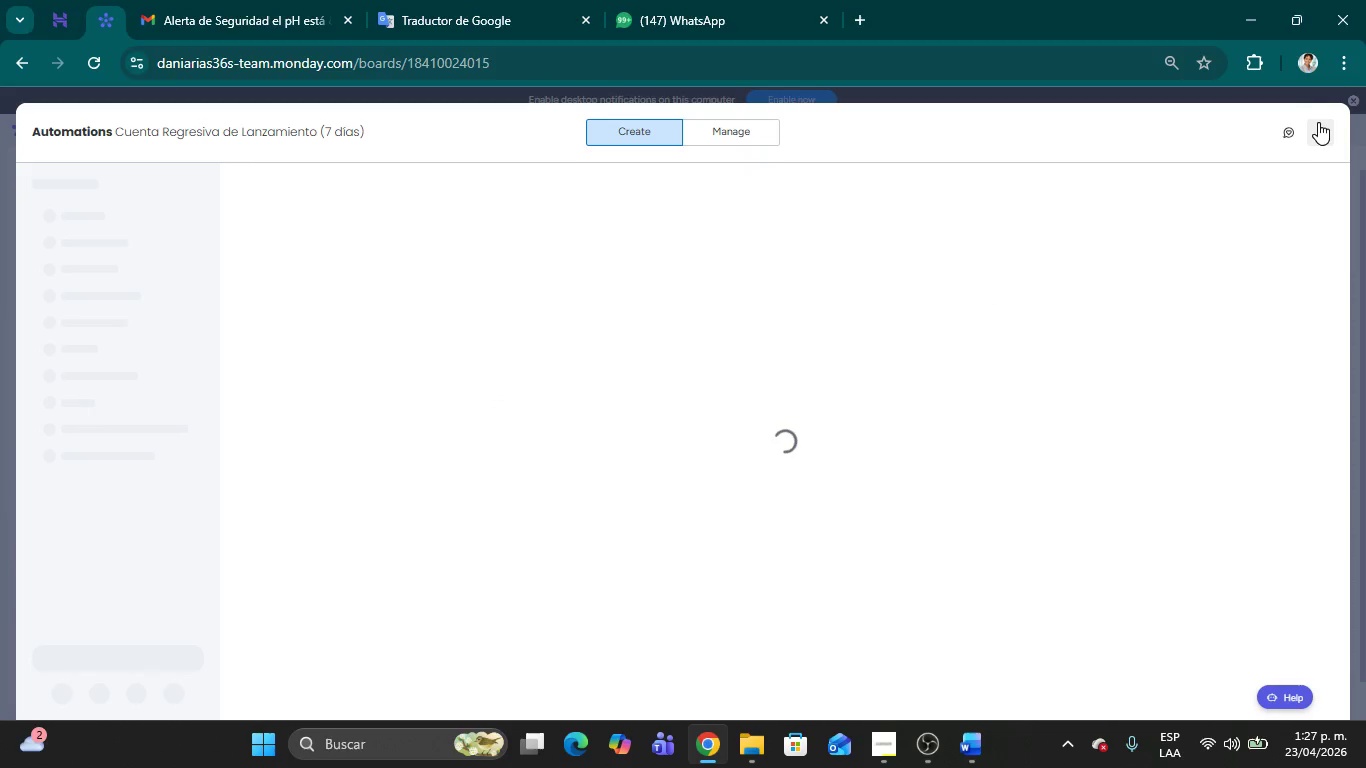 
left_click([1322, 129])
 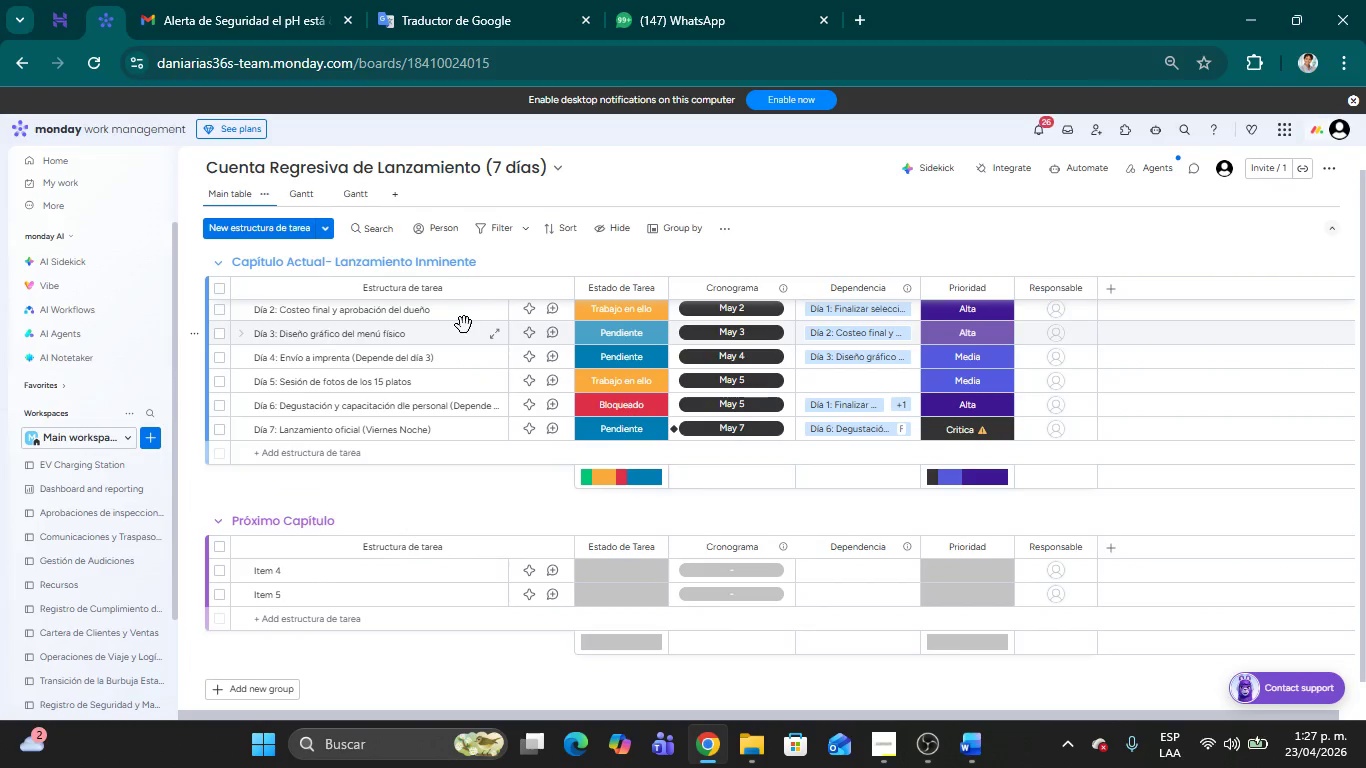 
wait(9.45)
 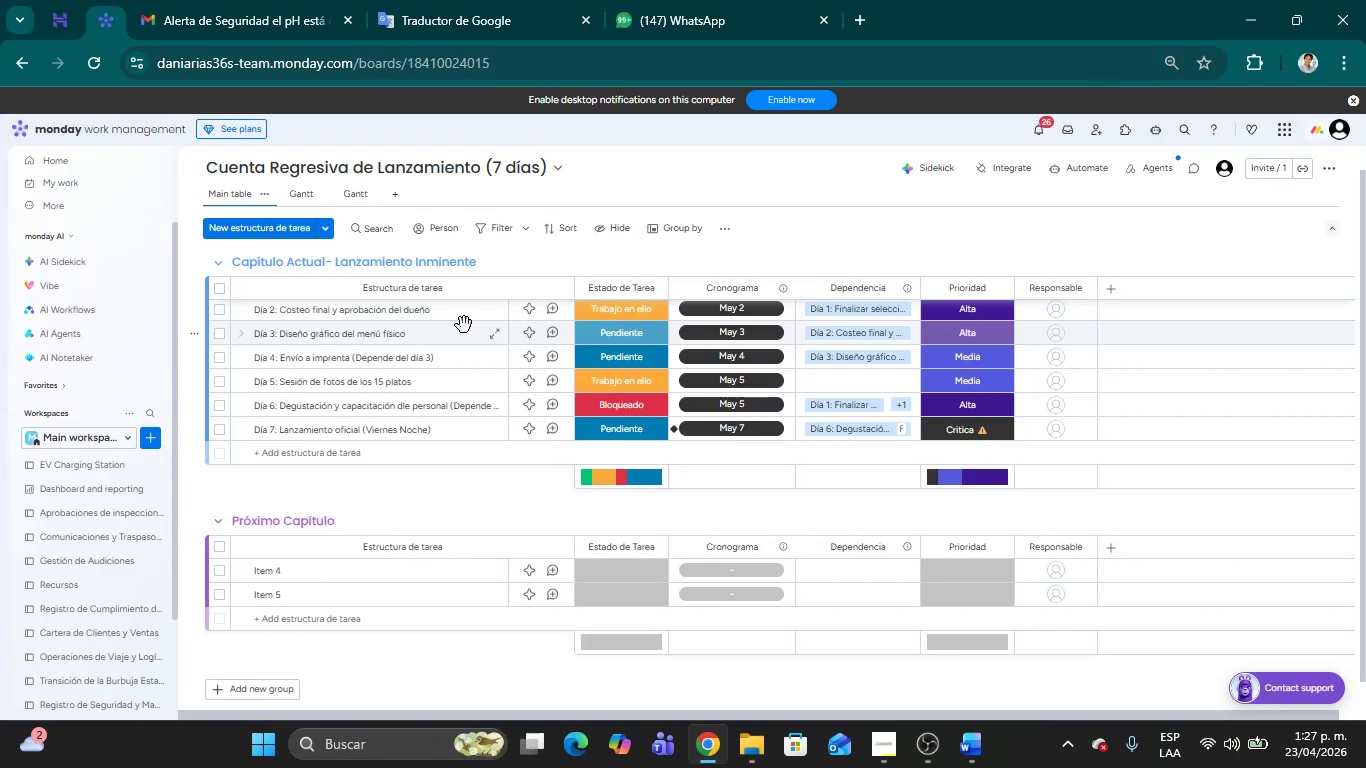 
left_click([814, 245])
 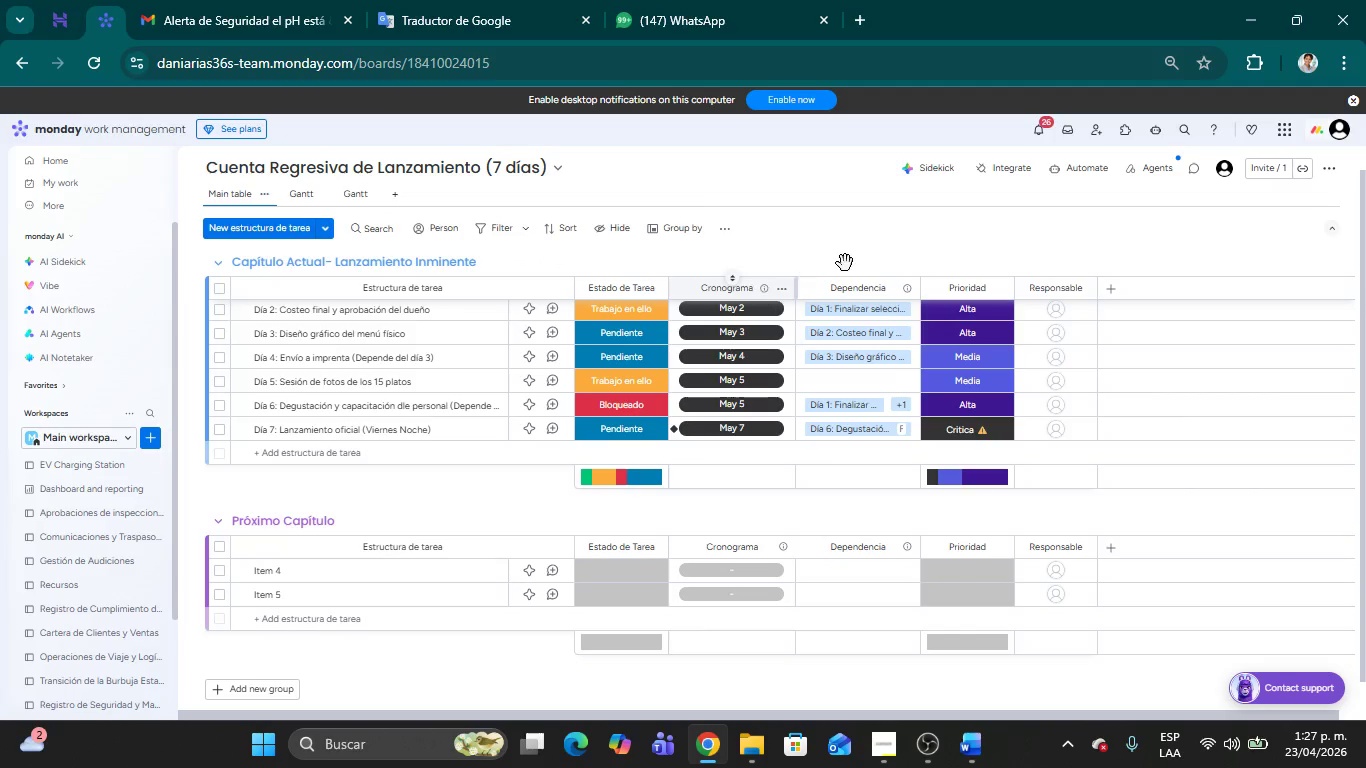 
left_click([865, 245])
 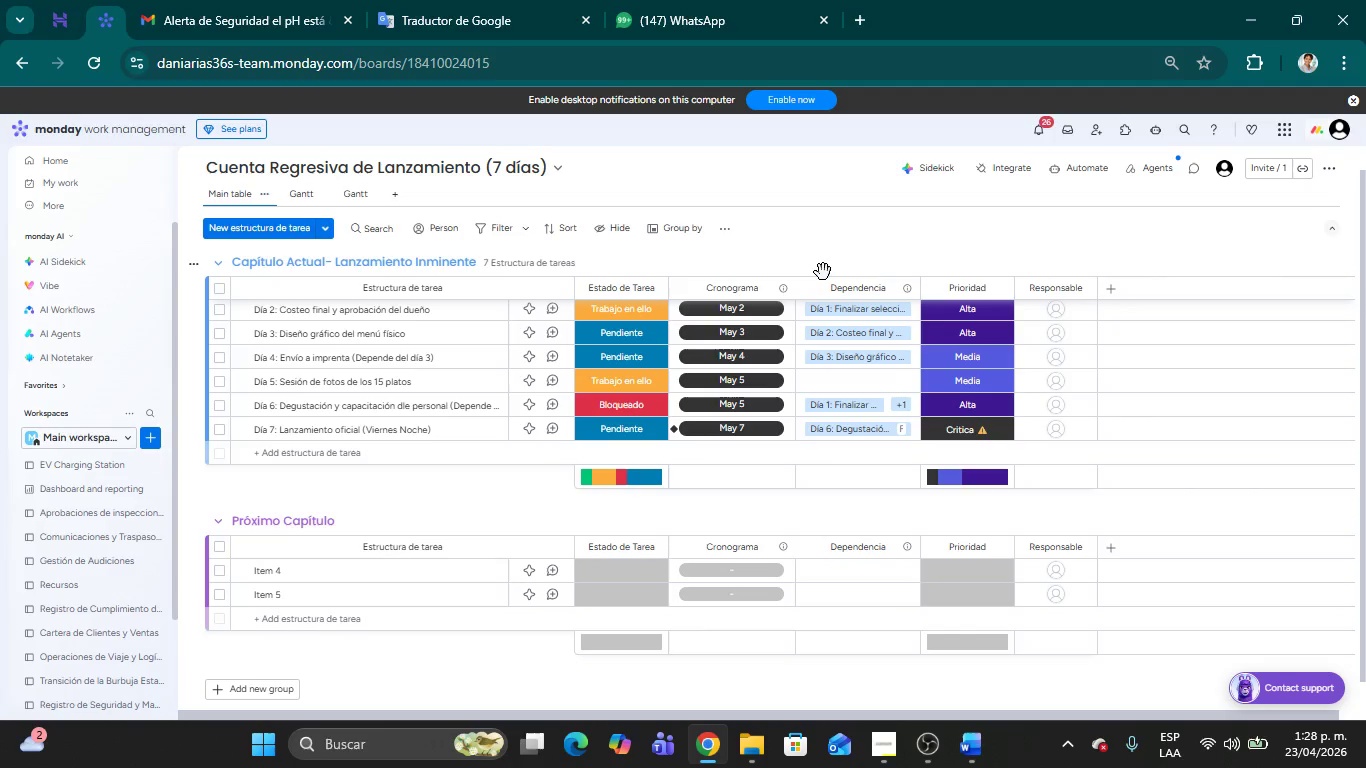 
wait(48.52)
 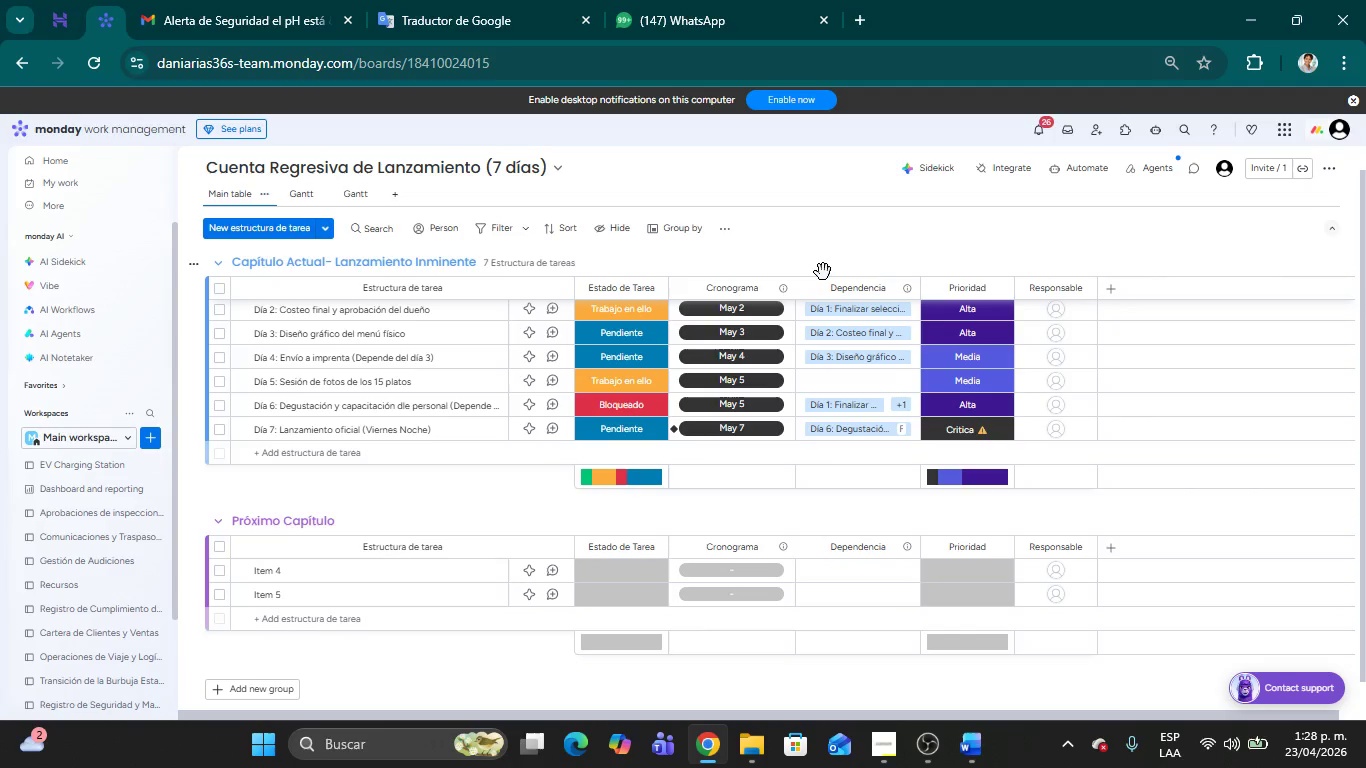 
left_click([1081, 170])
 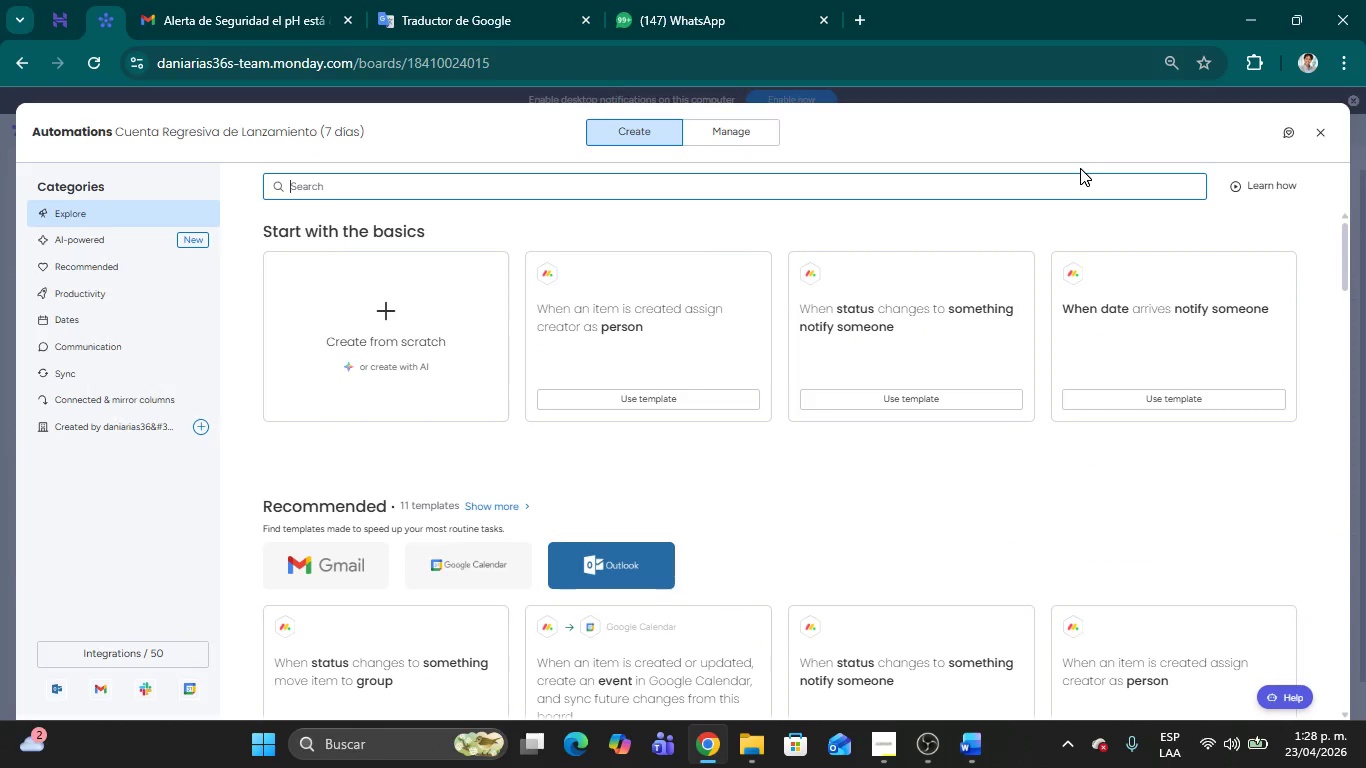 
wait(12.3)
 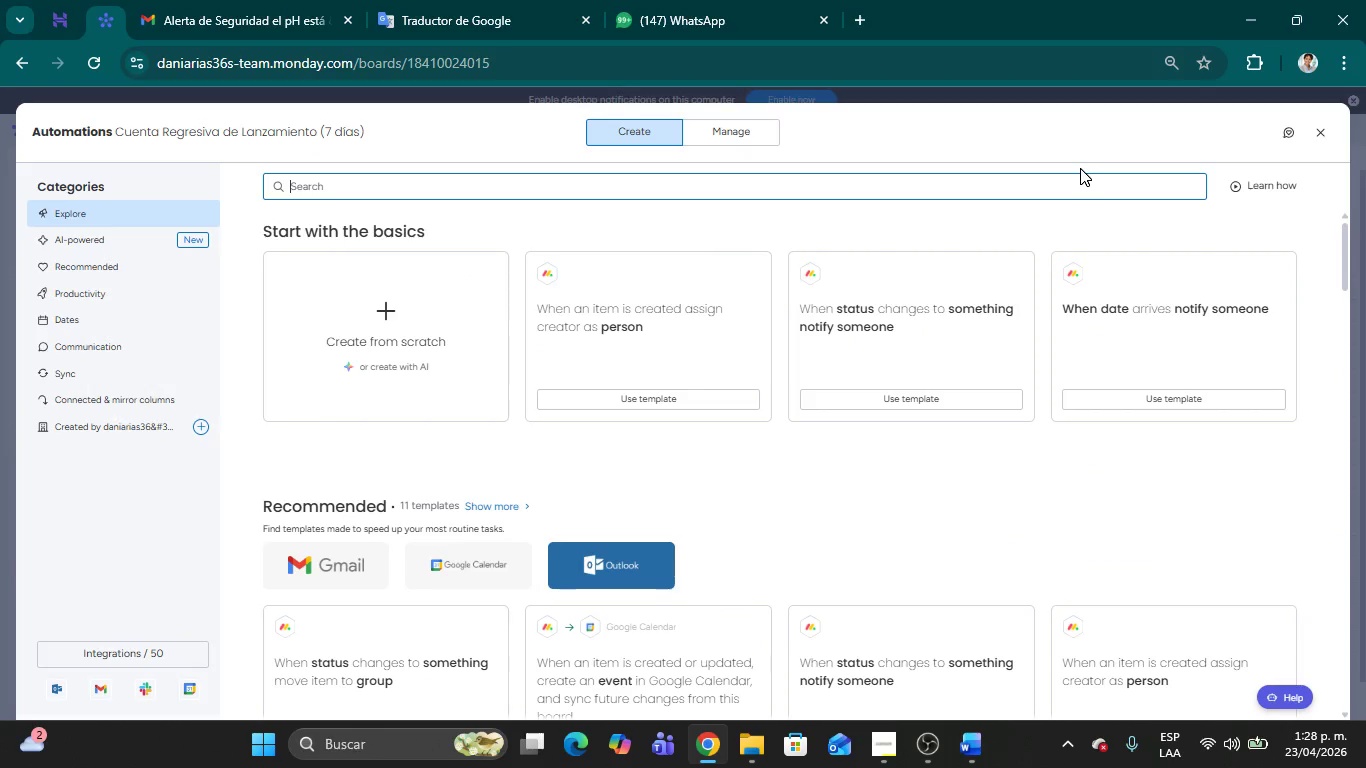 
left_click([483, 190])
 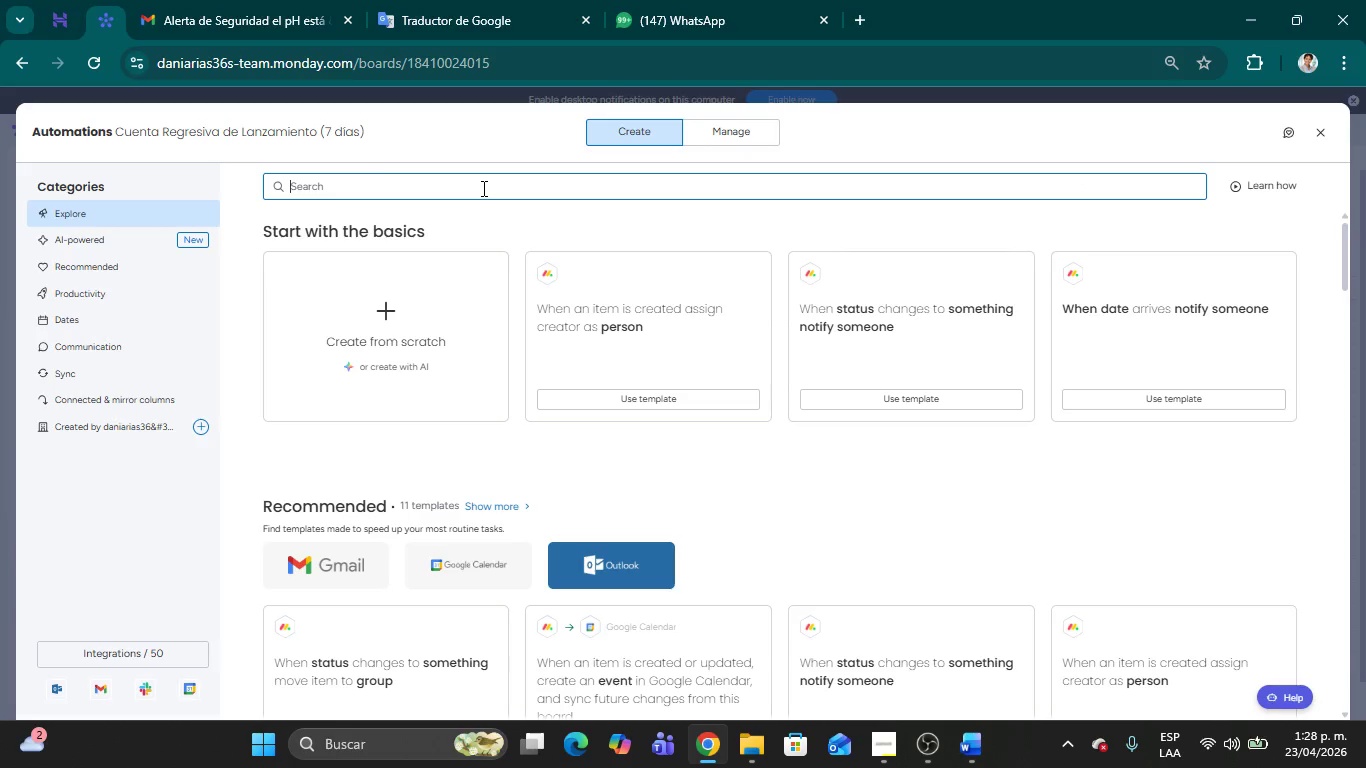 
wait(7.47)
 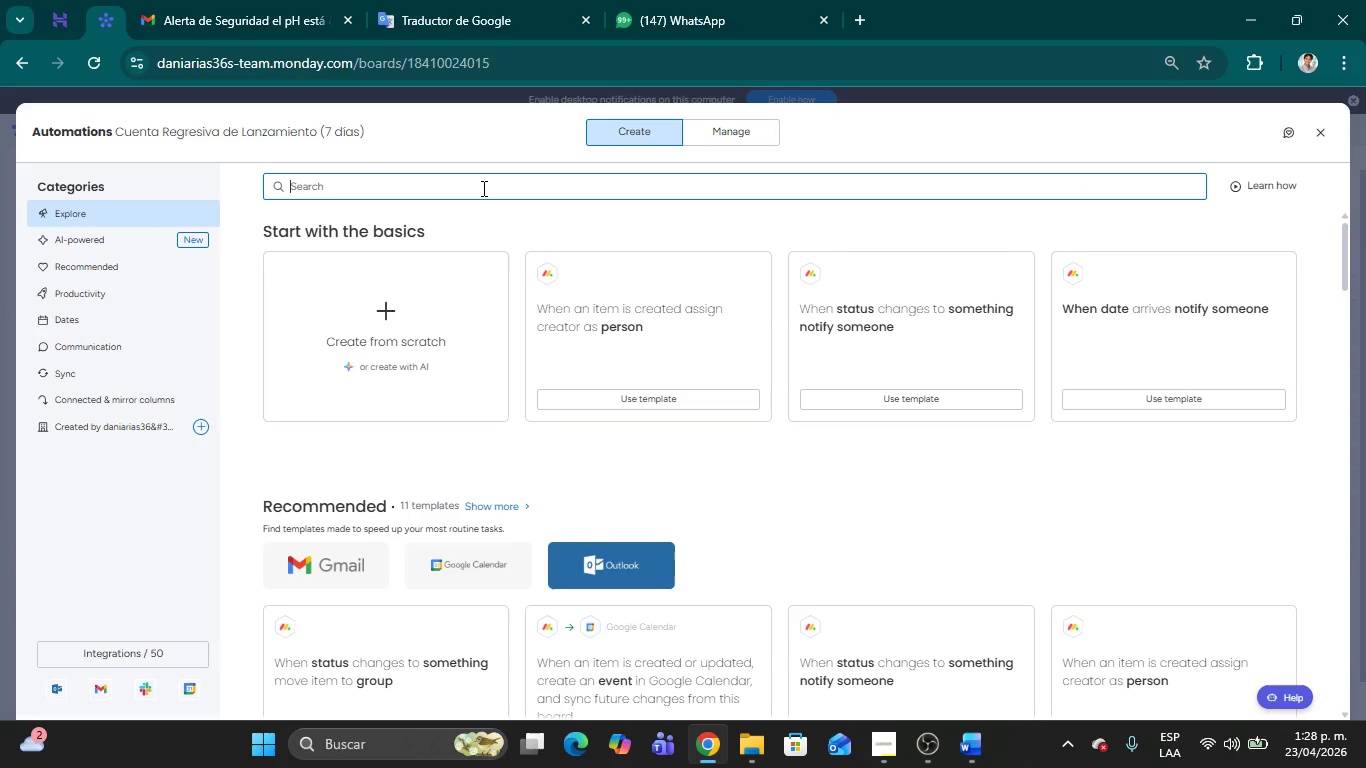 
type(when date)
 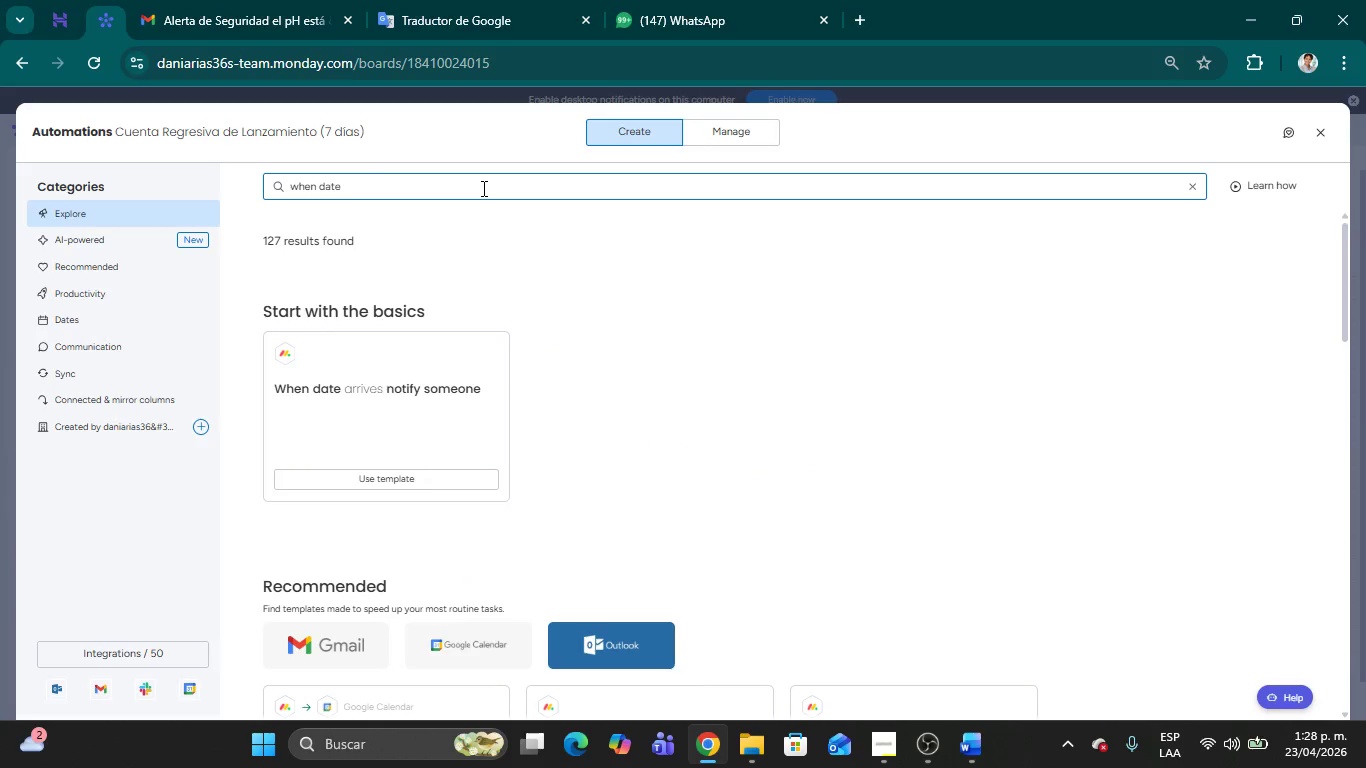 
type( chanc)
key(Backspace)
type(ges)
 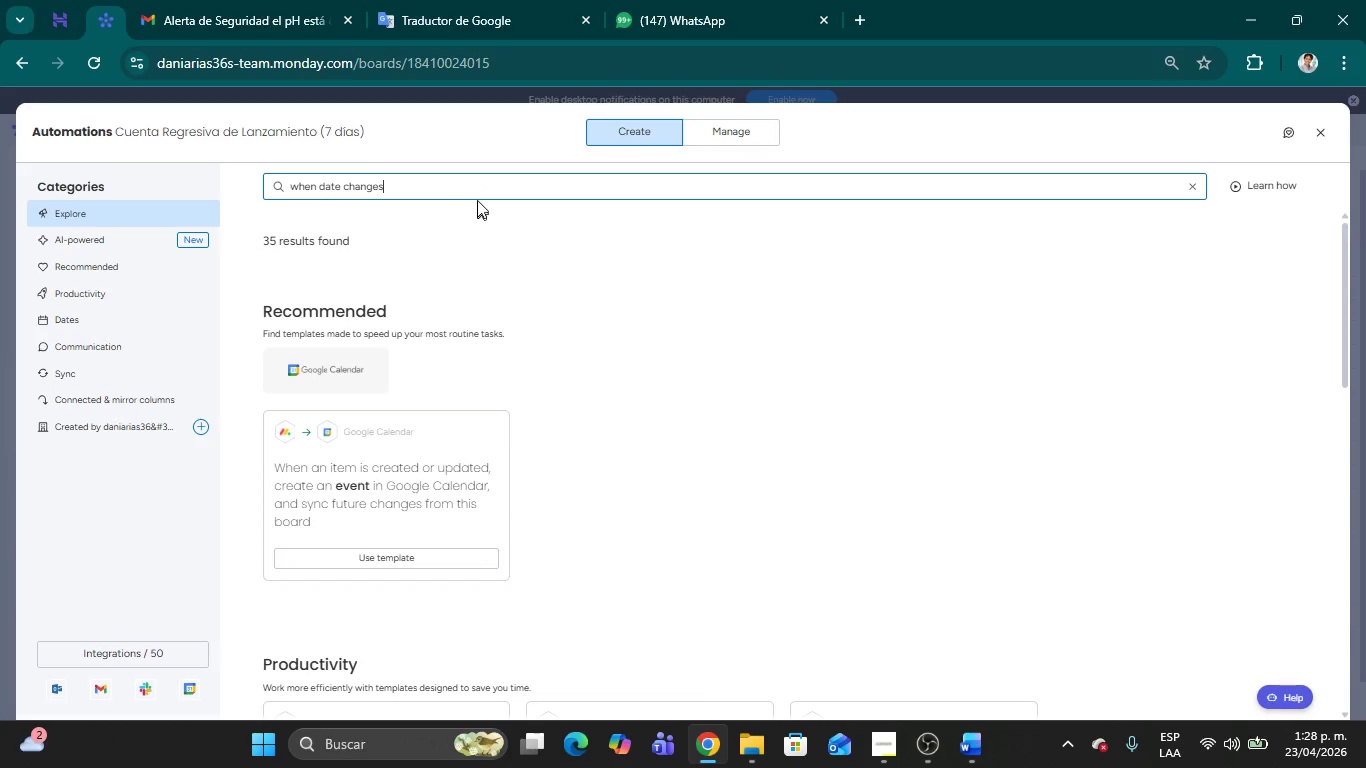 
scroll: coordinate [578, 358], scroll_direction: down, amount: 3.0
 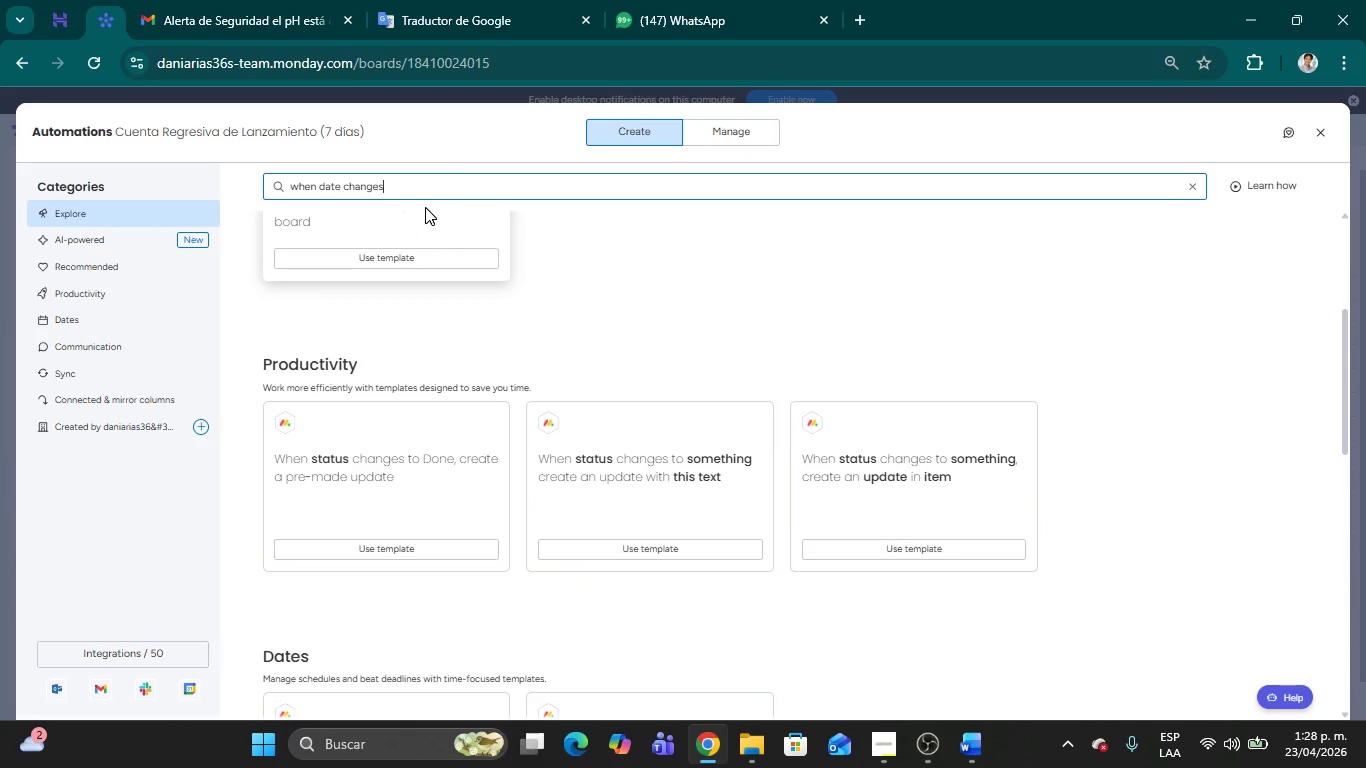 
type(, adjust another)
 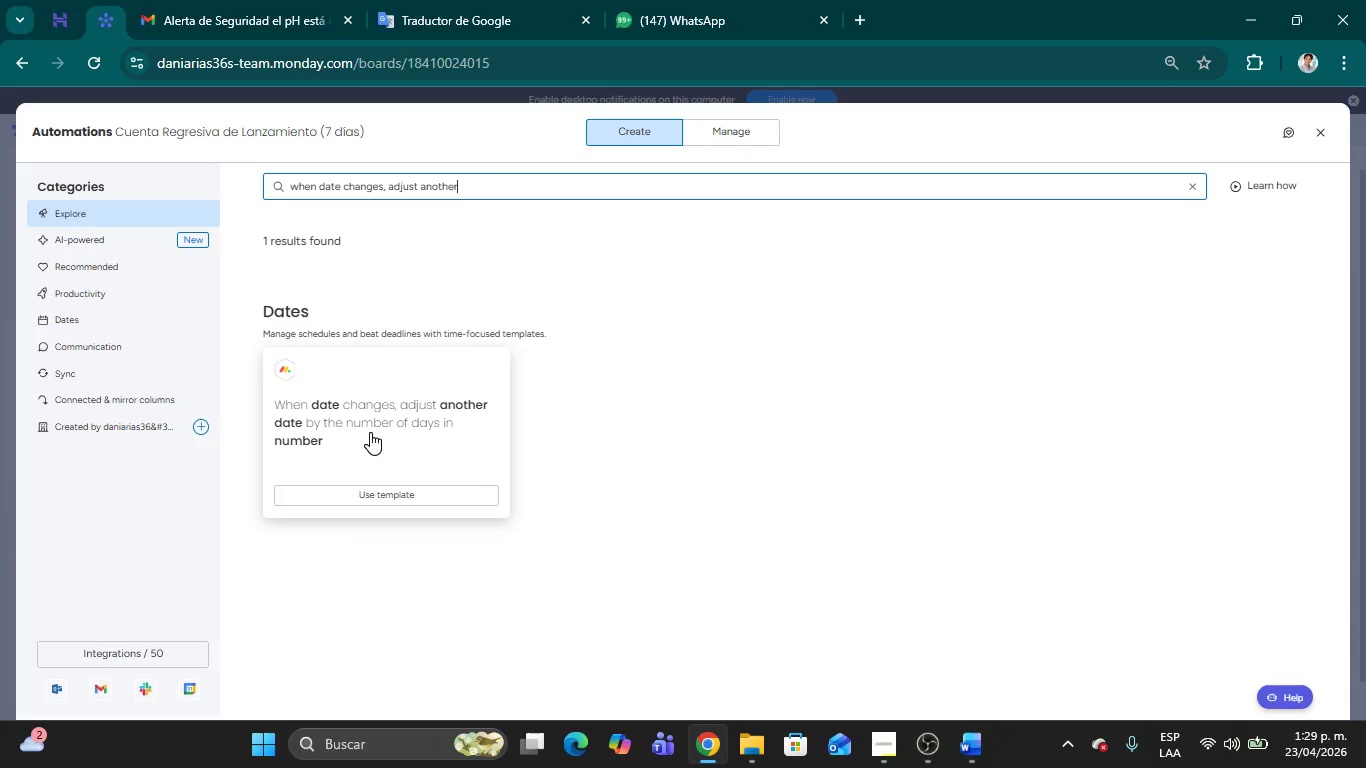 
wait(5.97)
 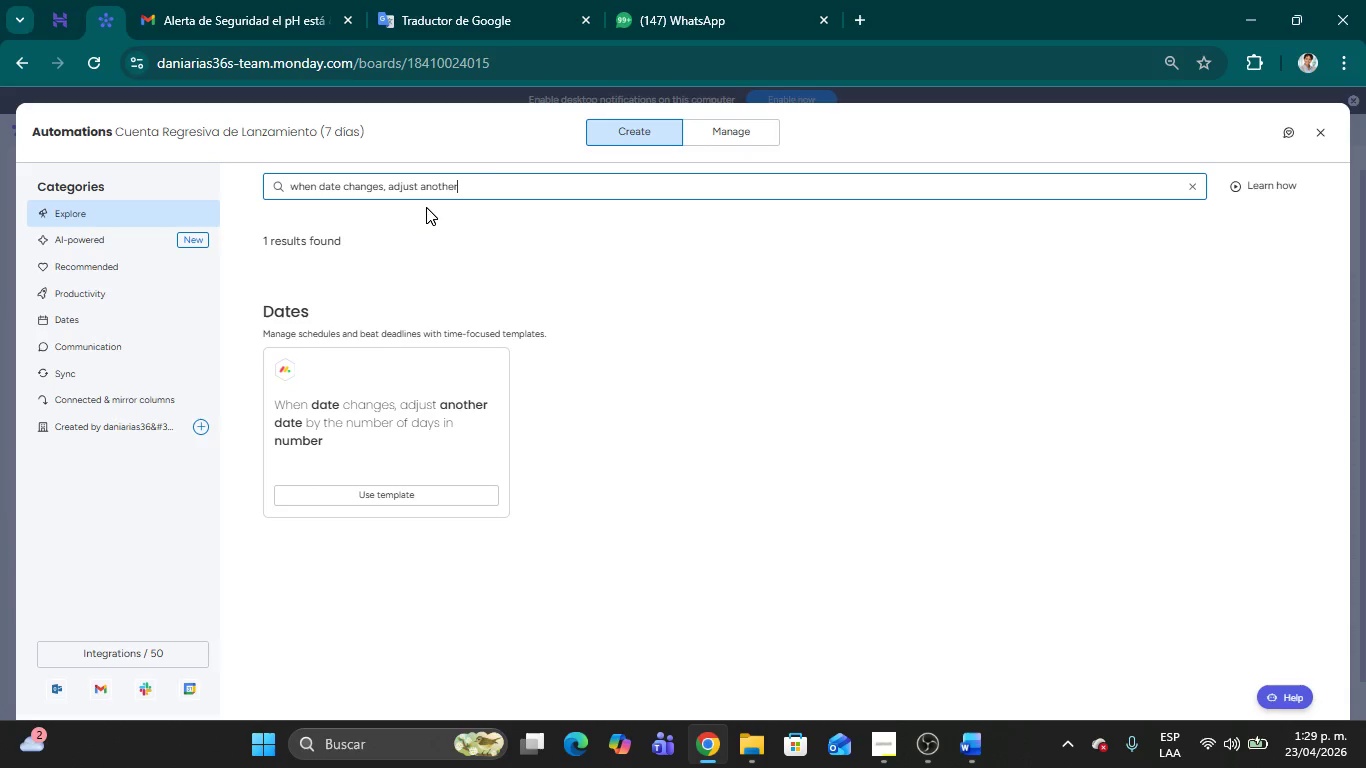 
left_click([370, 432])
 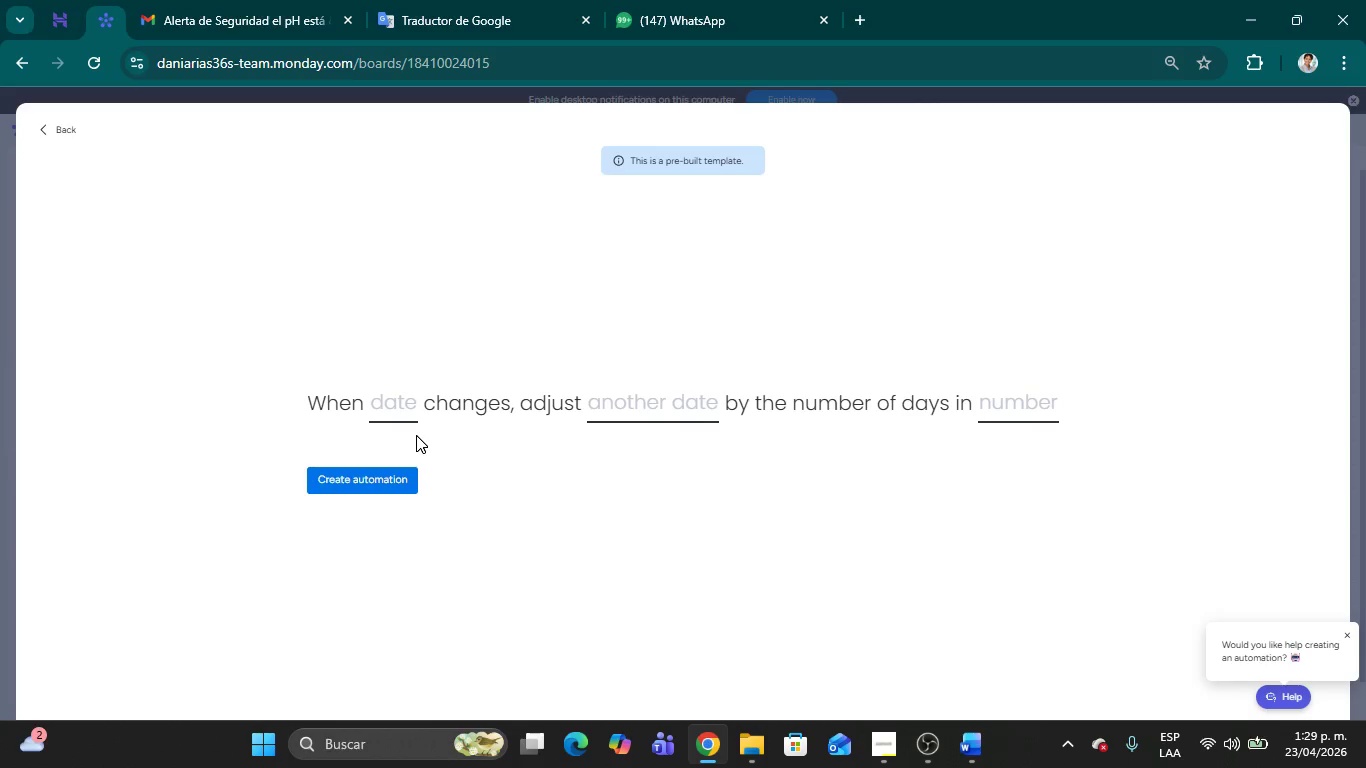 
wait(23.25)
 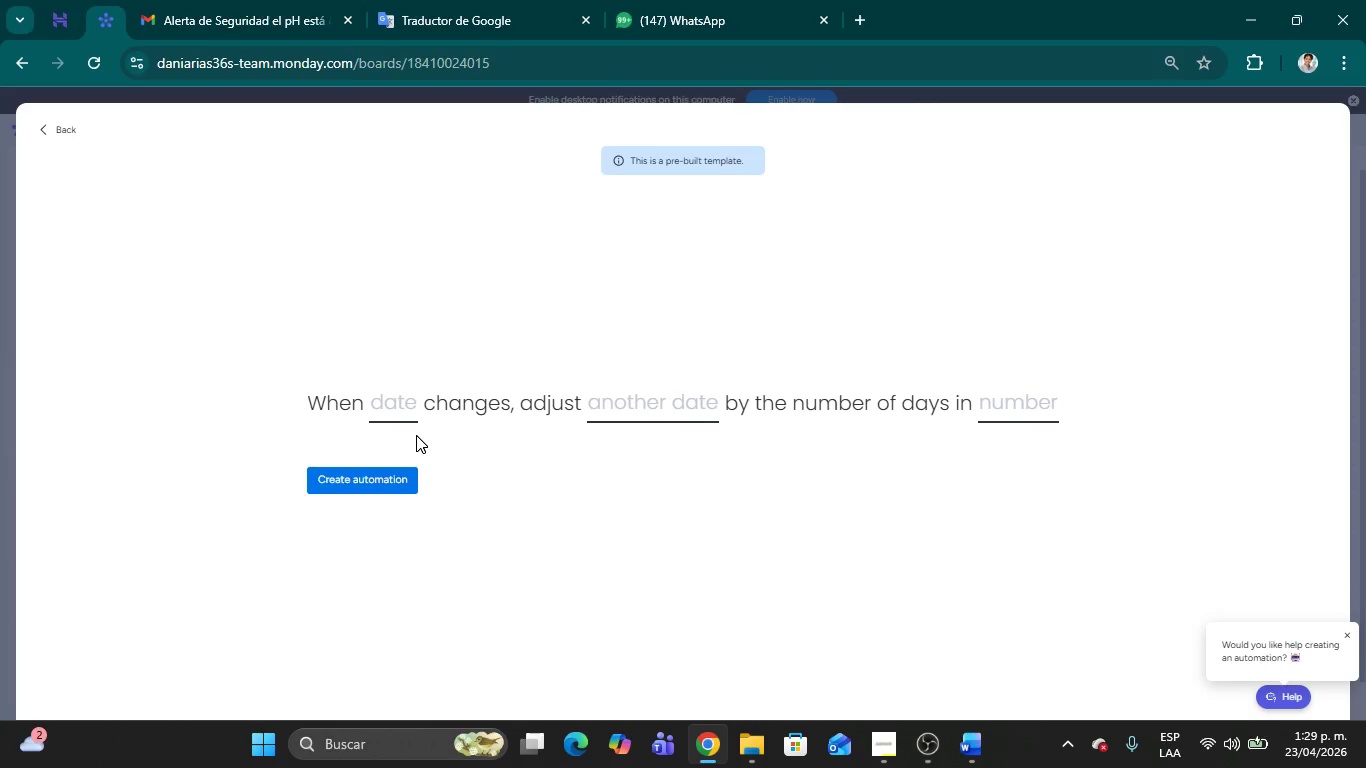 
left_click([391, 406])
 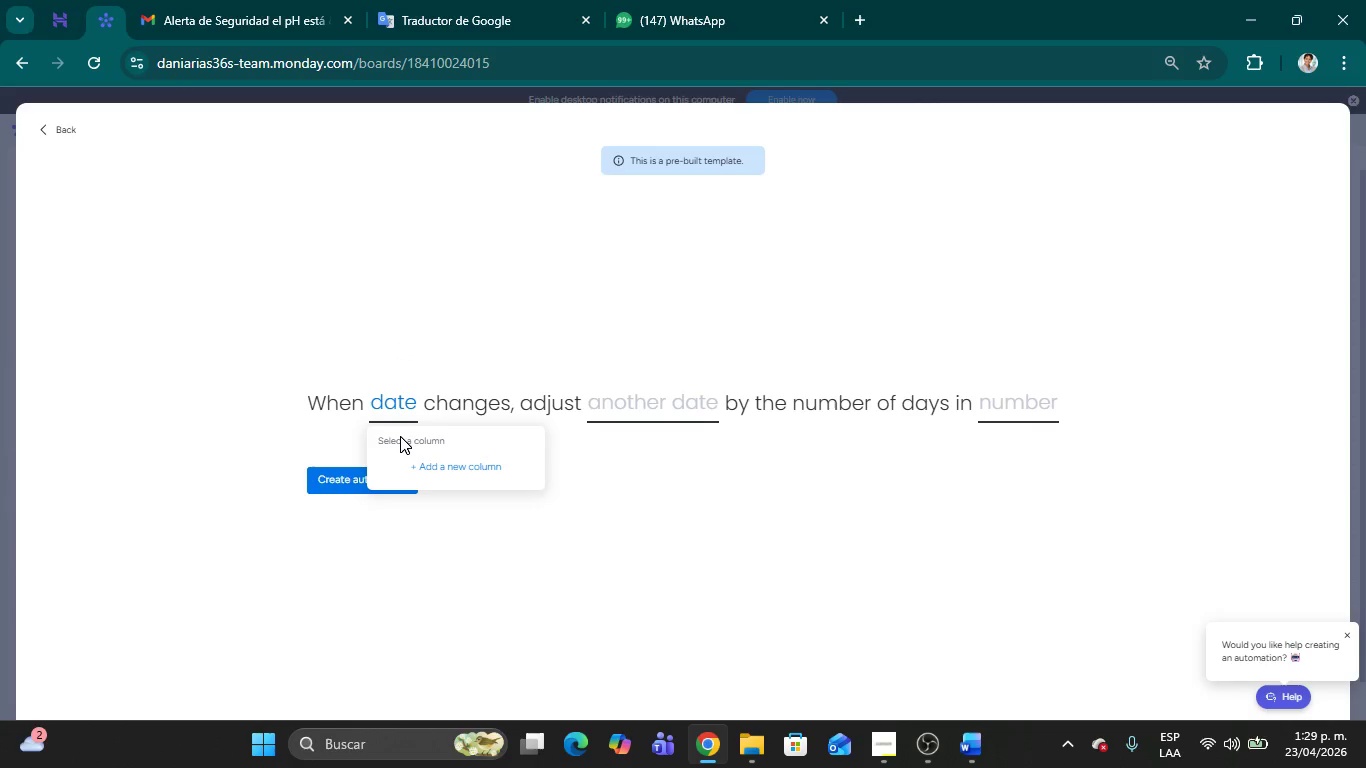 
left_click([398, 439])
 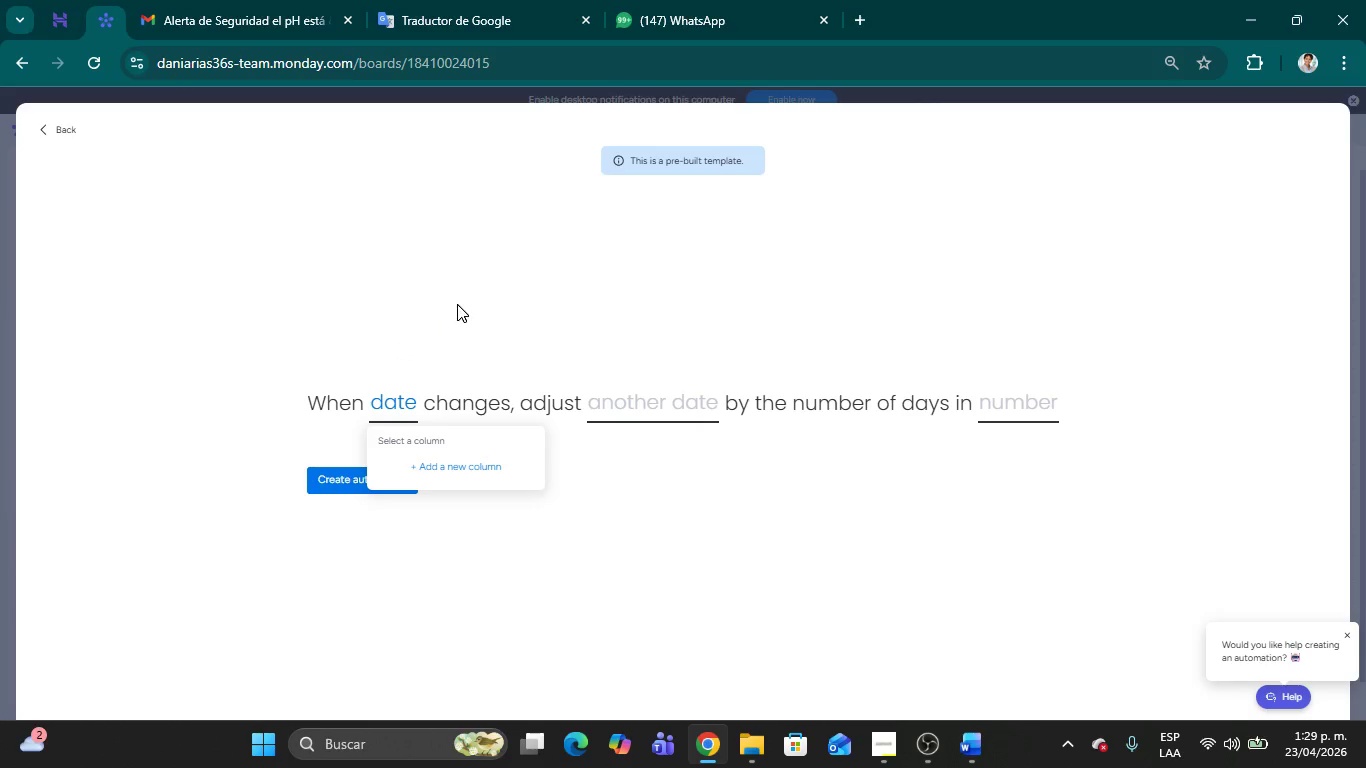 
left_click([457, 303])
 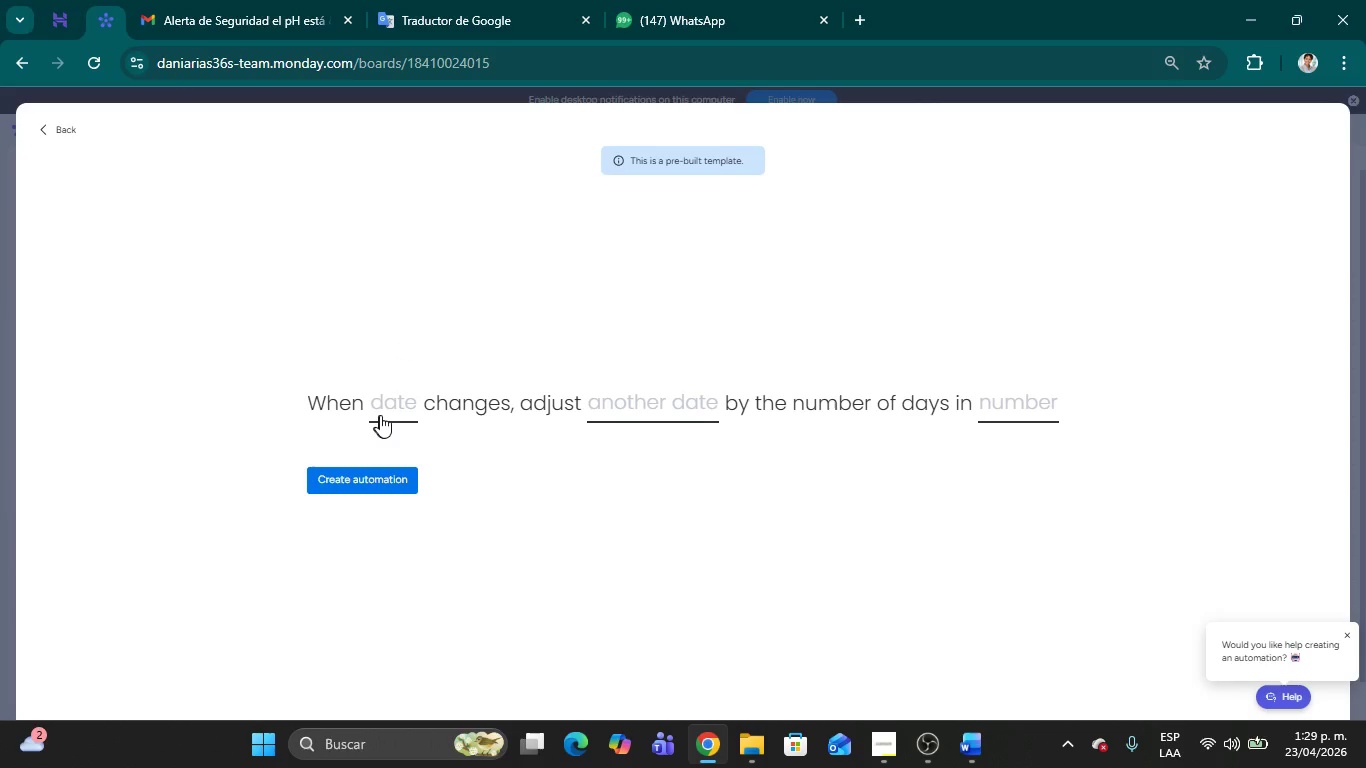 
left_click([392, 410])
 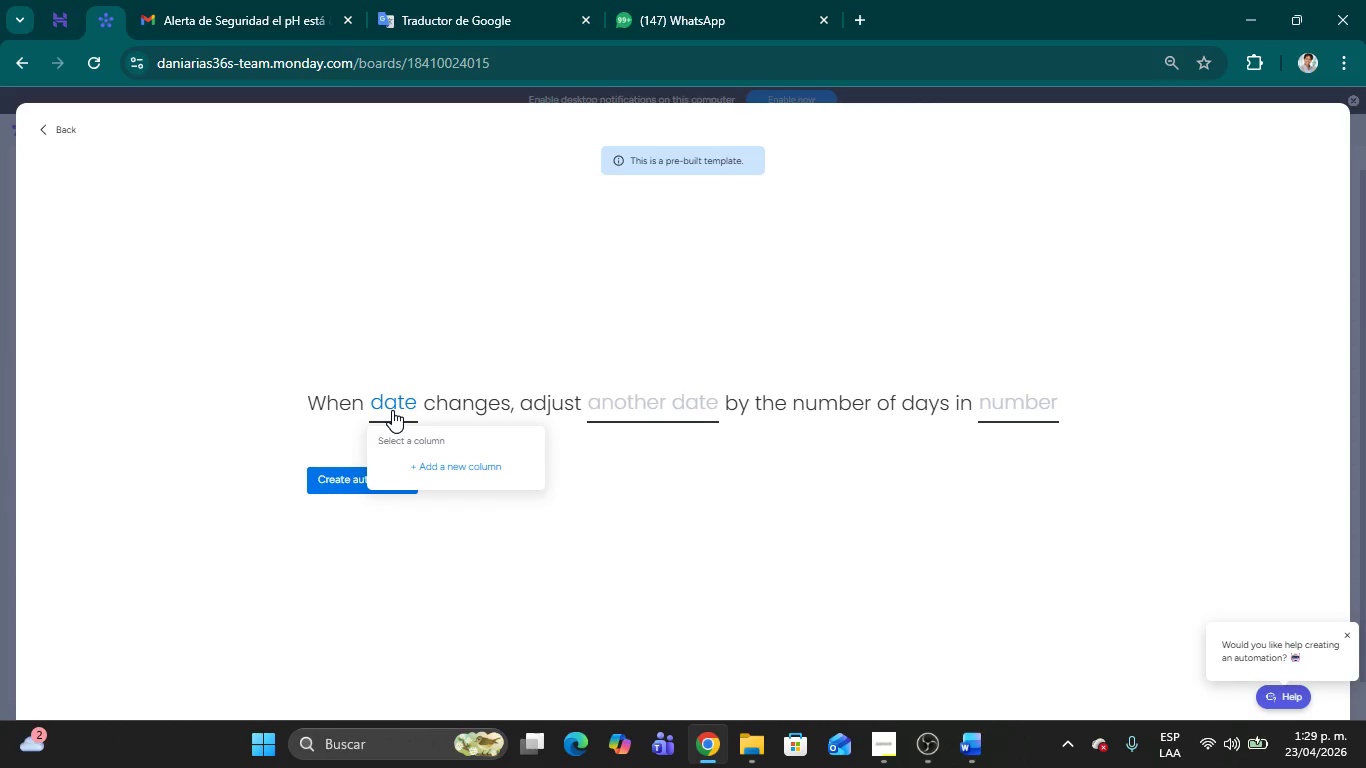 
wait(28.94)
 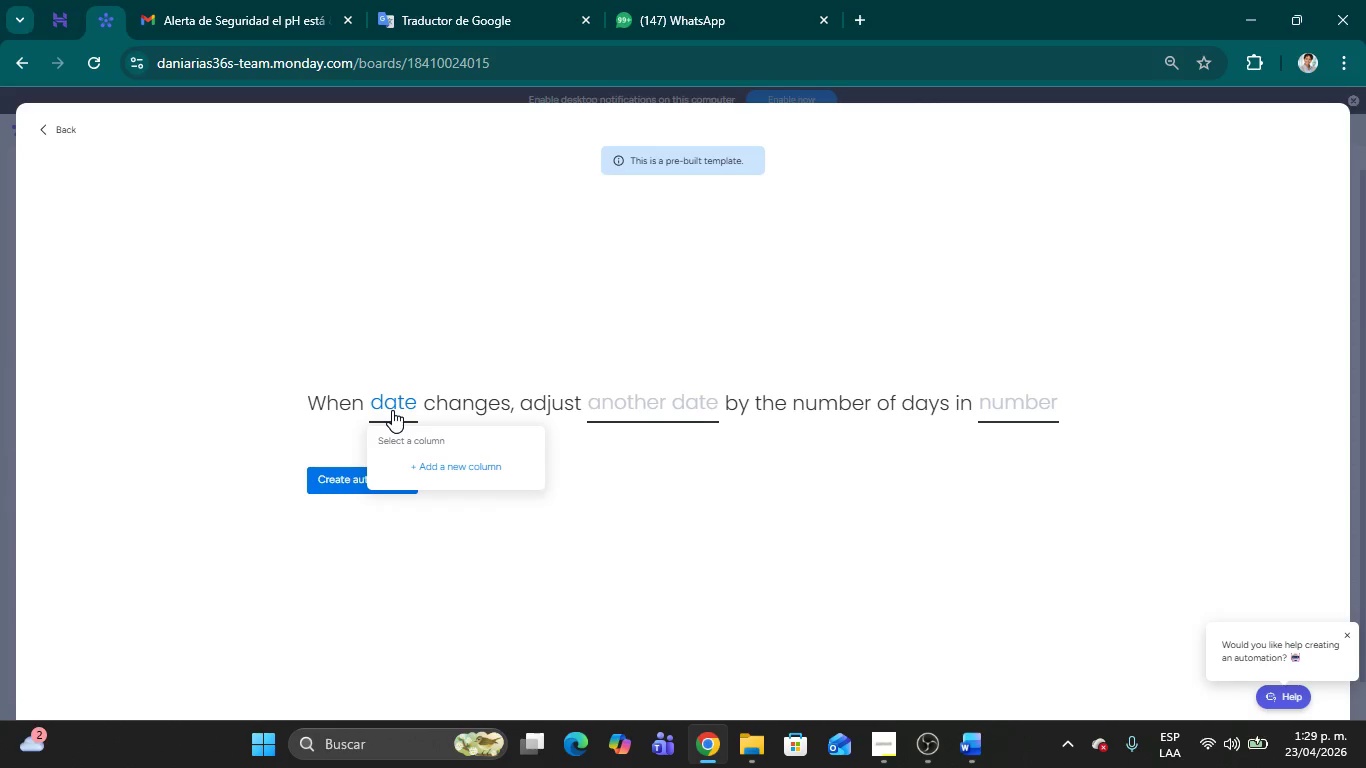 
left_click([404, 439])
 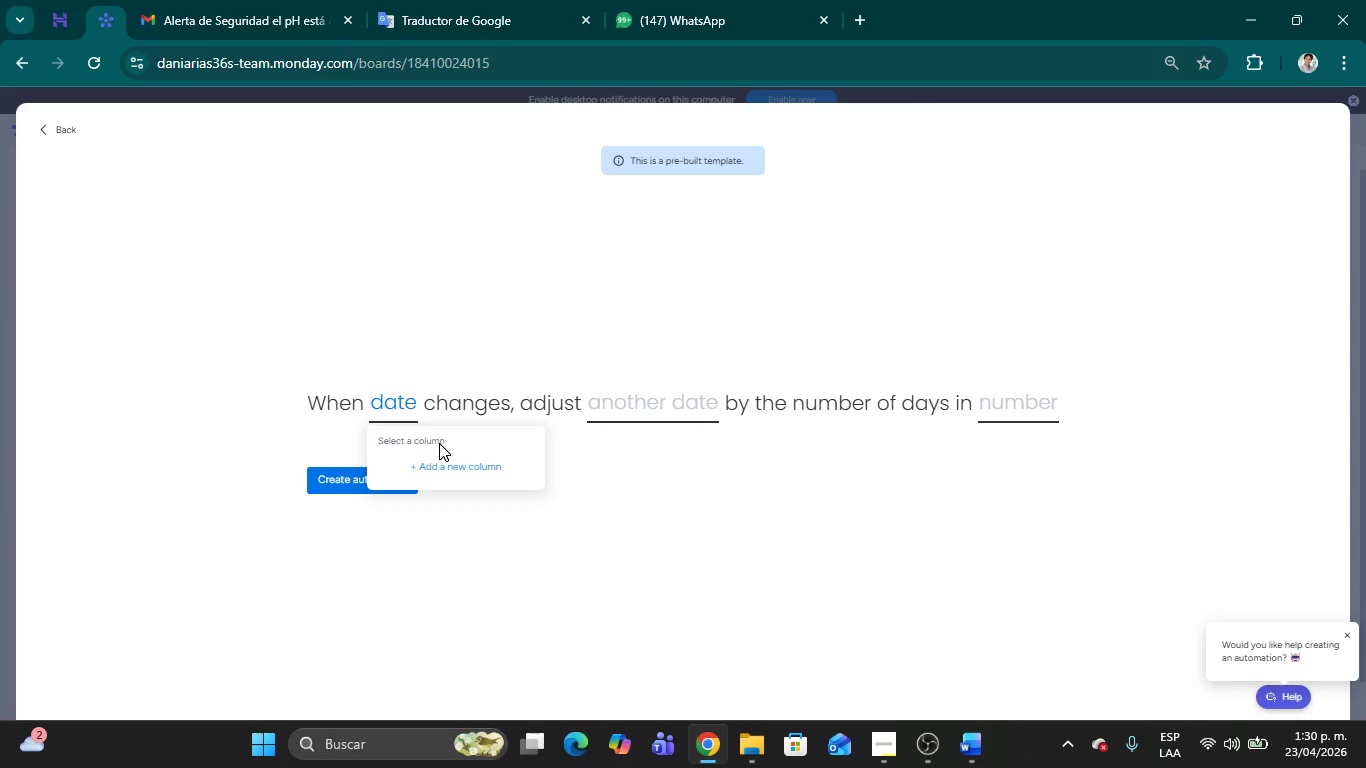 
wait(46.64)
 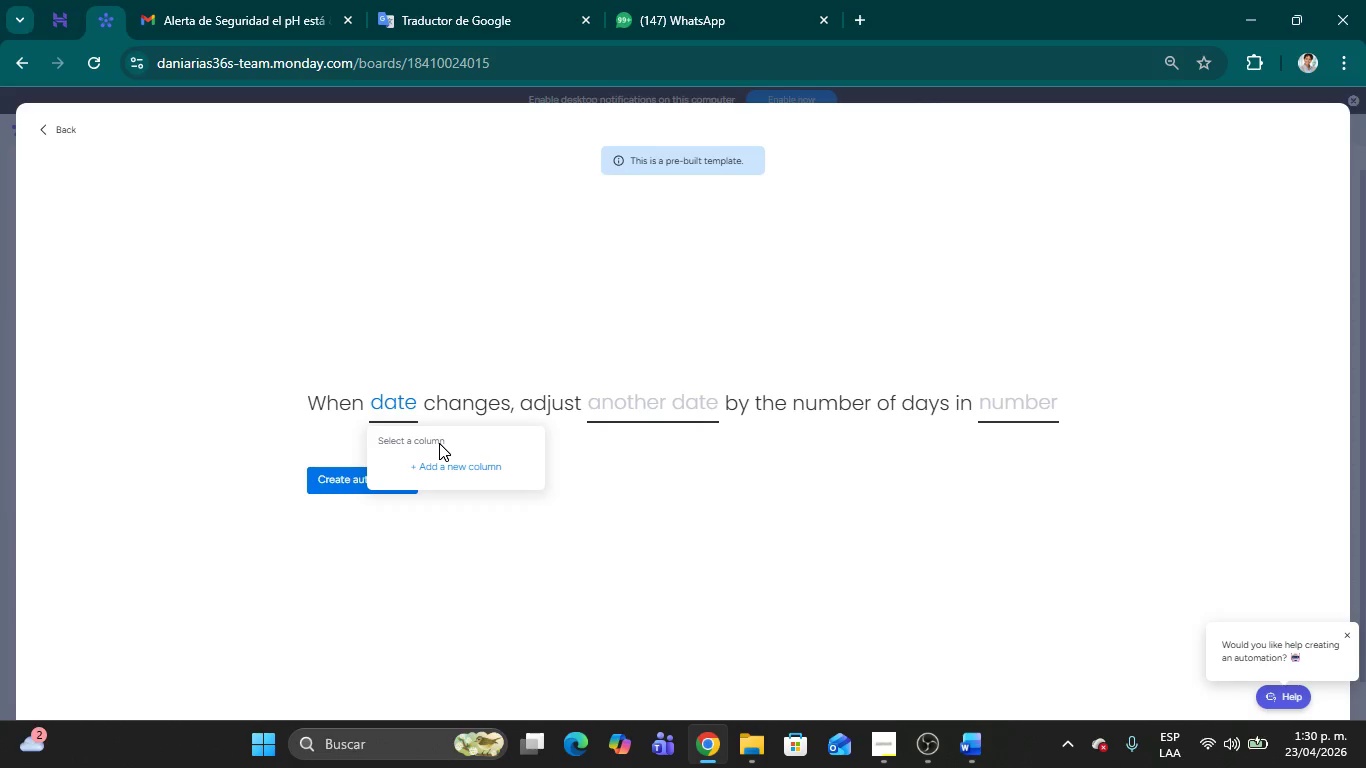 
left_click([45, 135])
 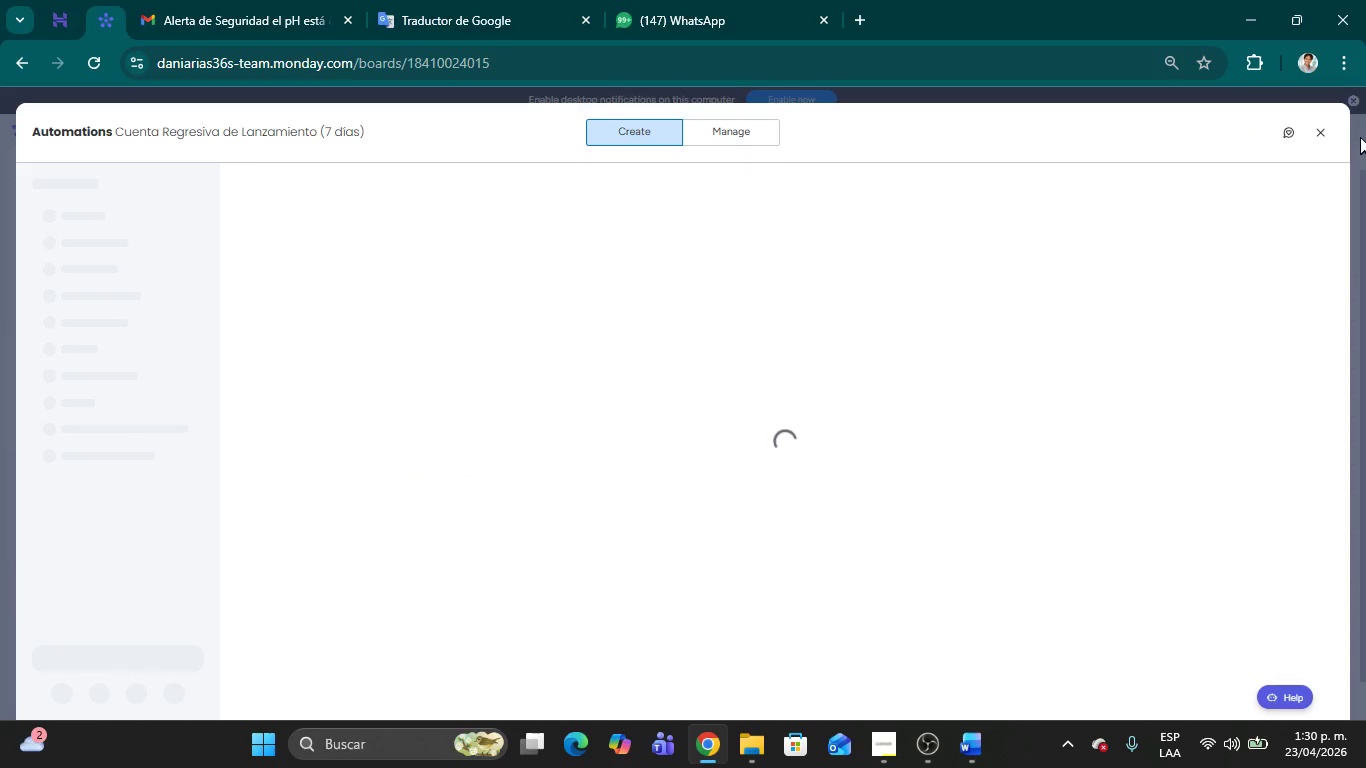 
left_click([1323, 138])
 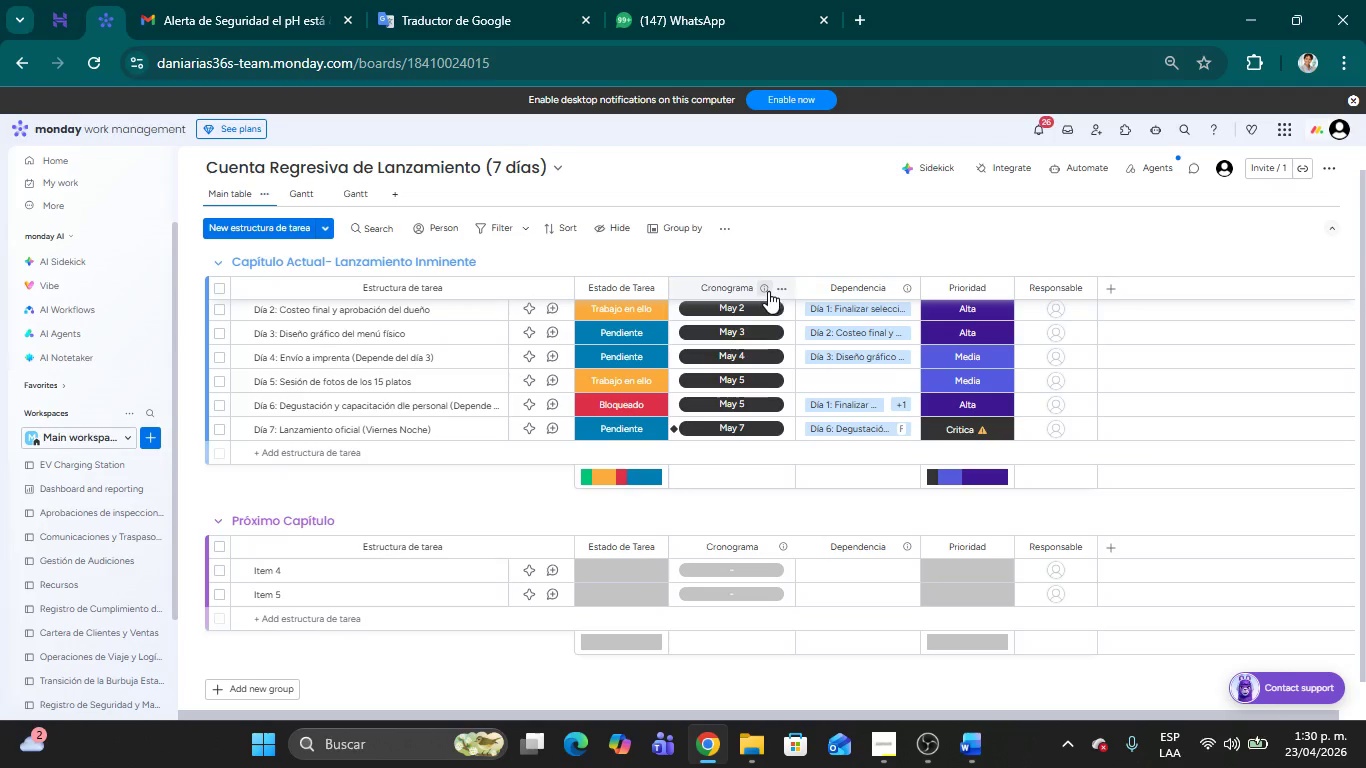 
left_click([783, 292])
 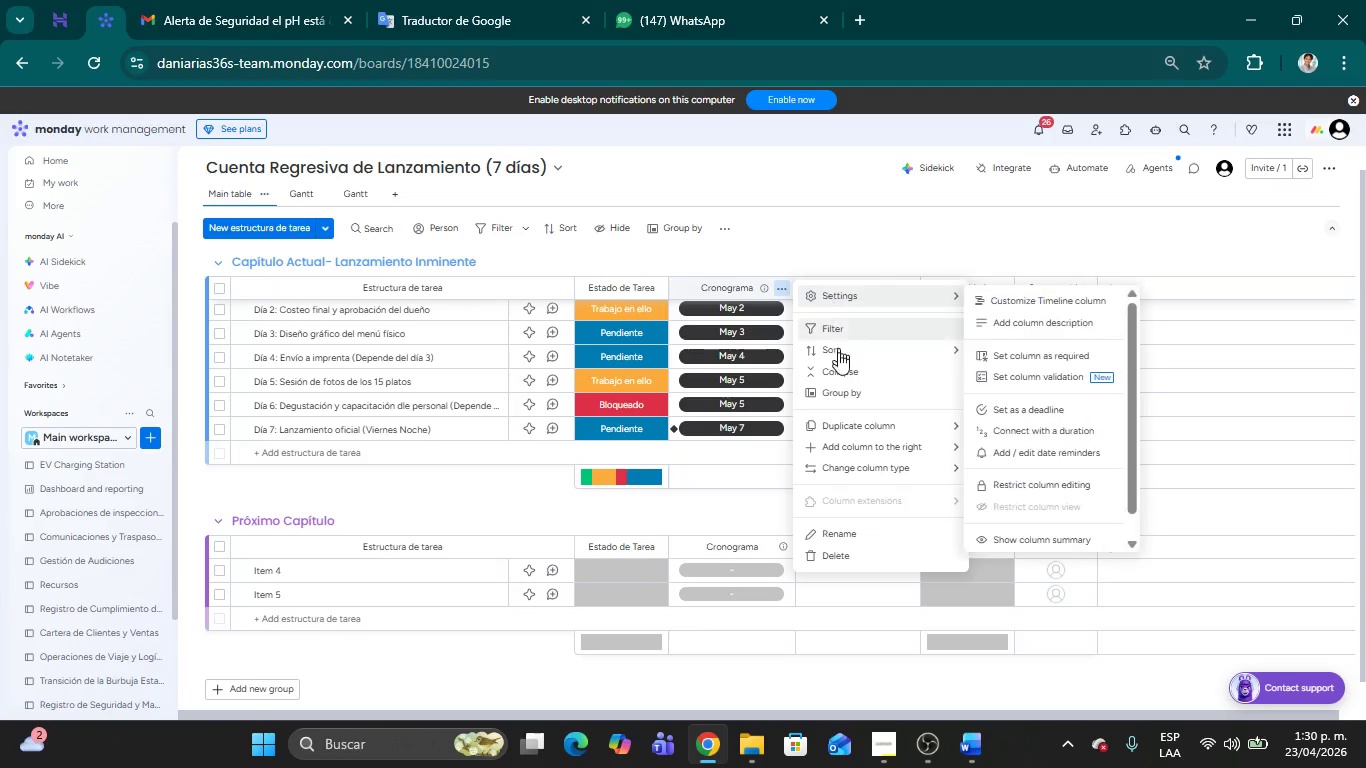 
mouse_move([881, 465])
 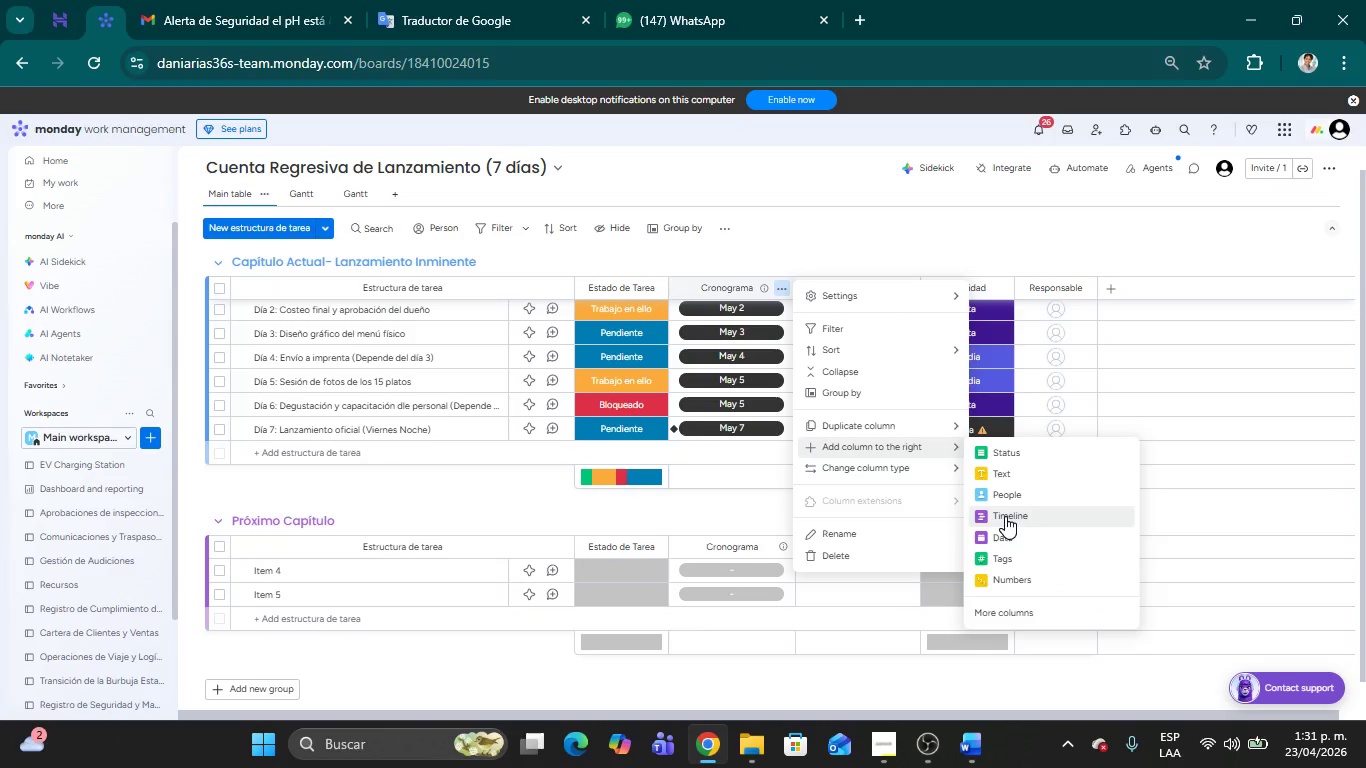 
wait(31.79)
 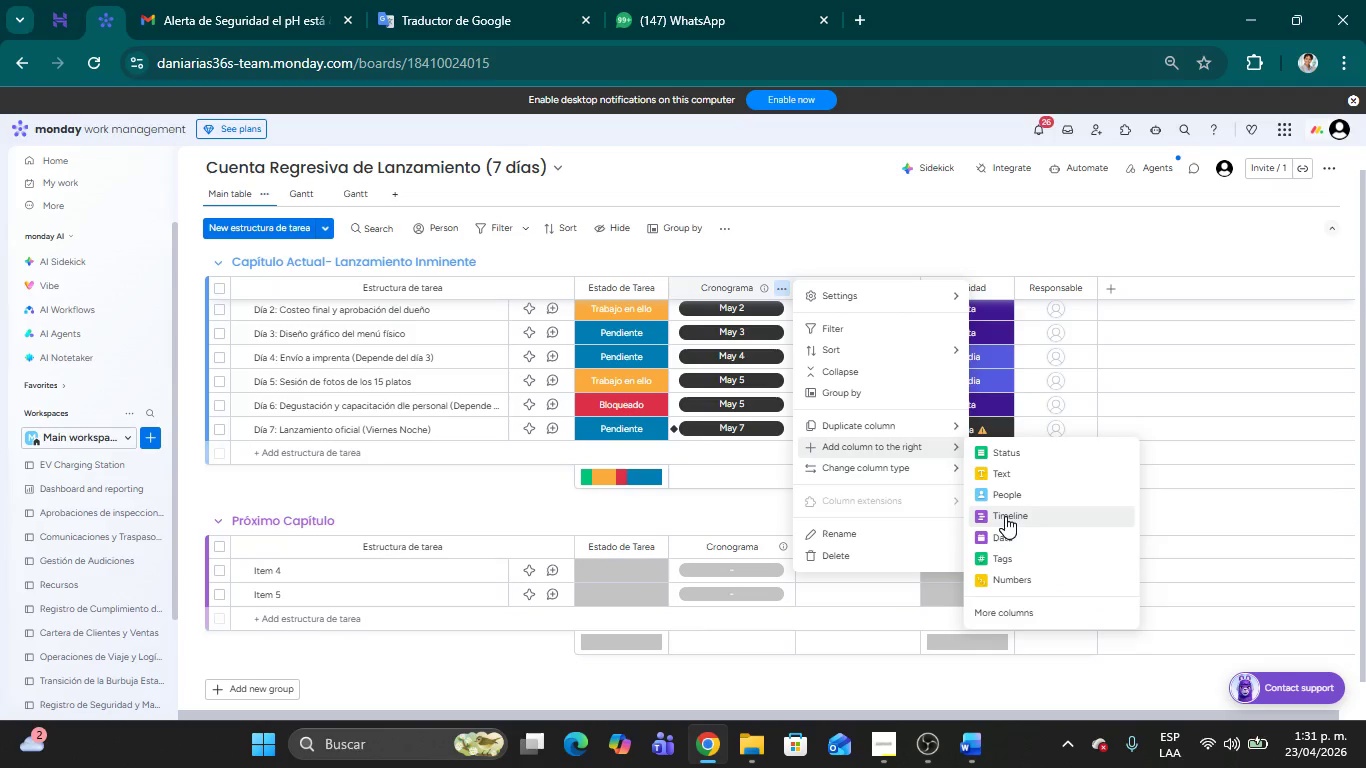 
left_click([1005, 516])
 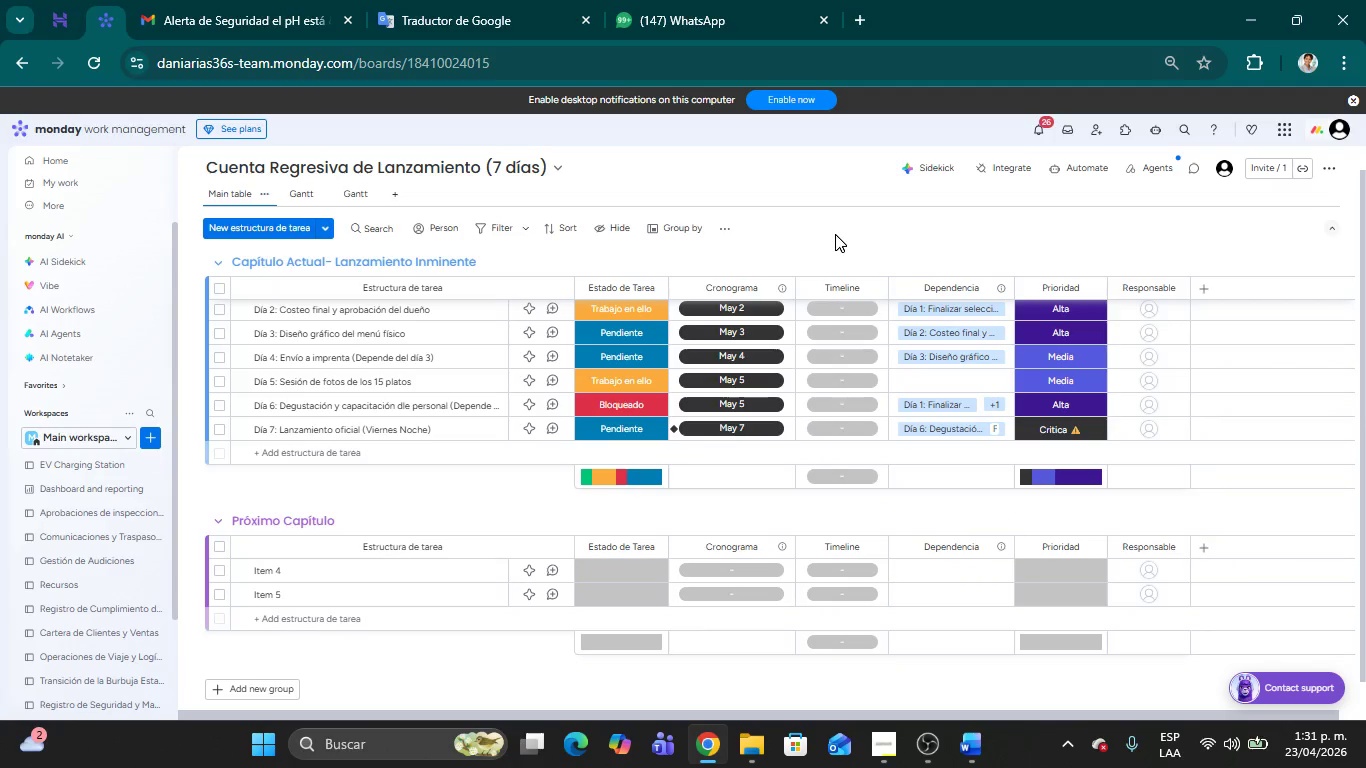 
wait(5.86)
 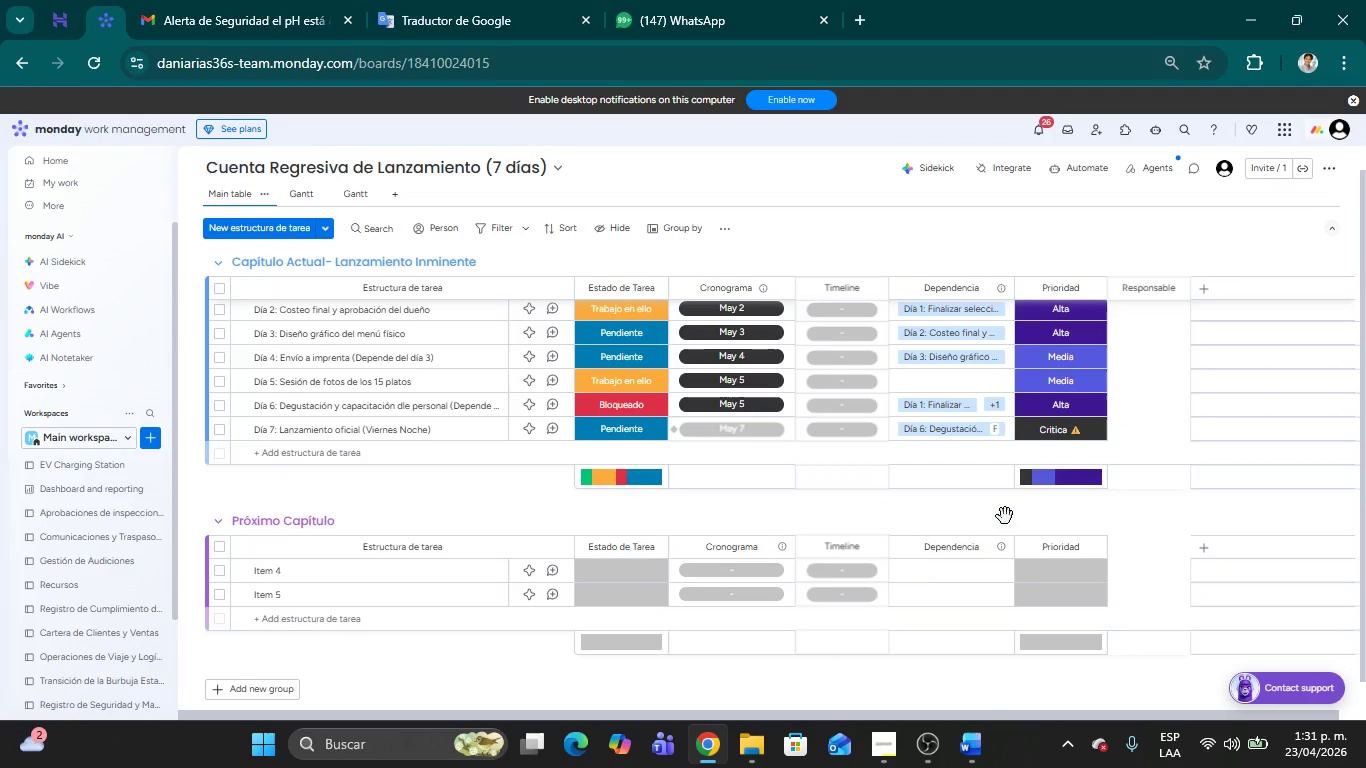 
left_click([858, 234])
 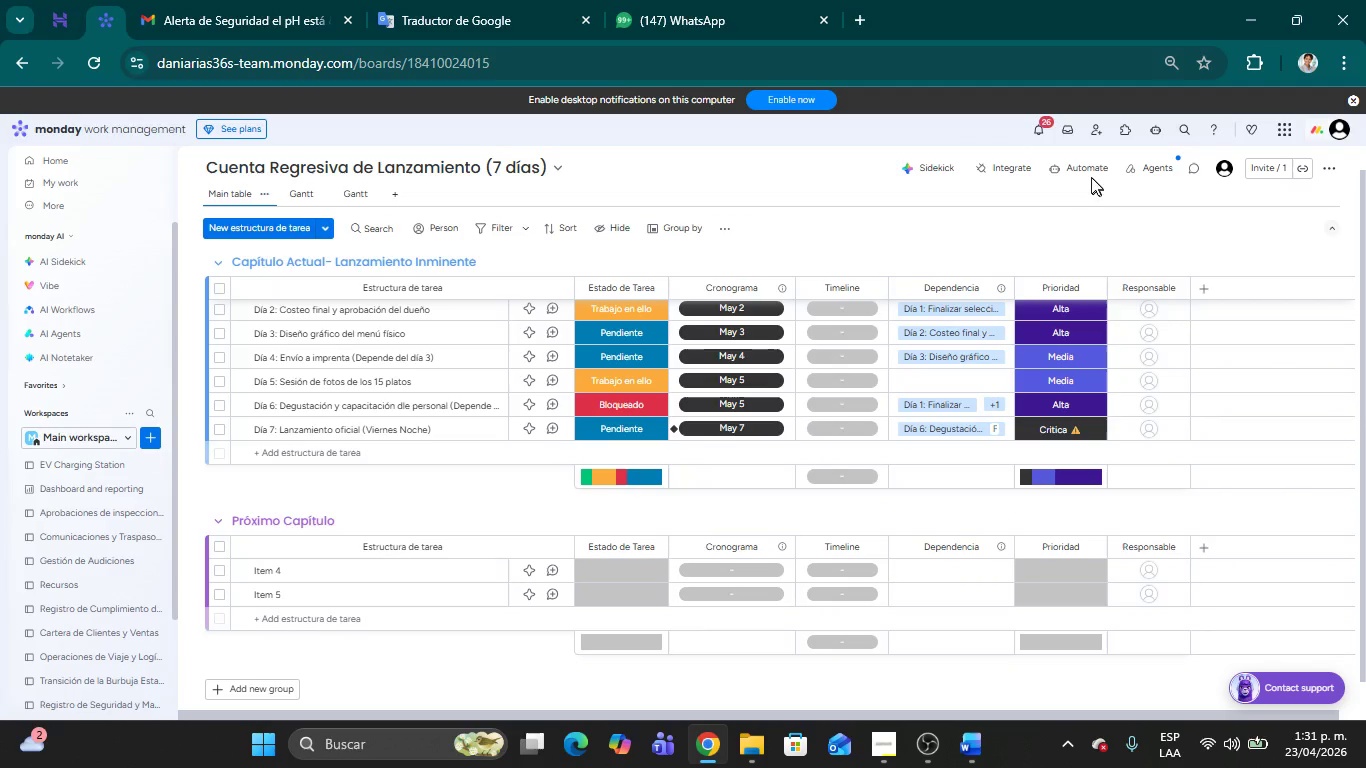 
left_click([1083, 171])
 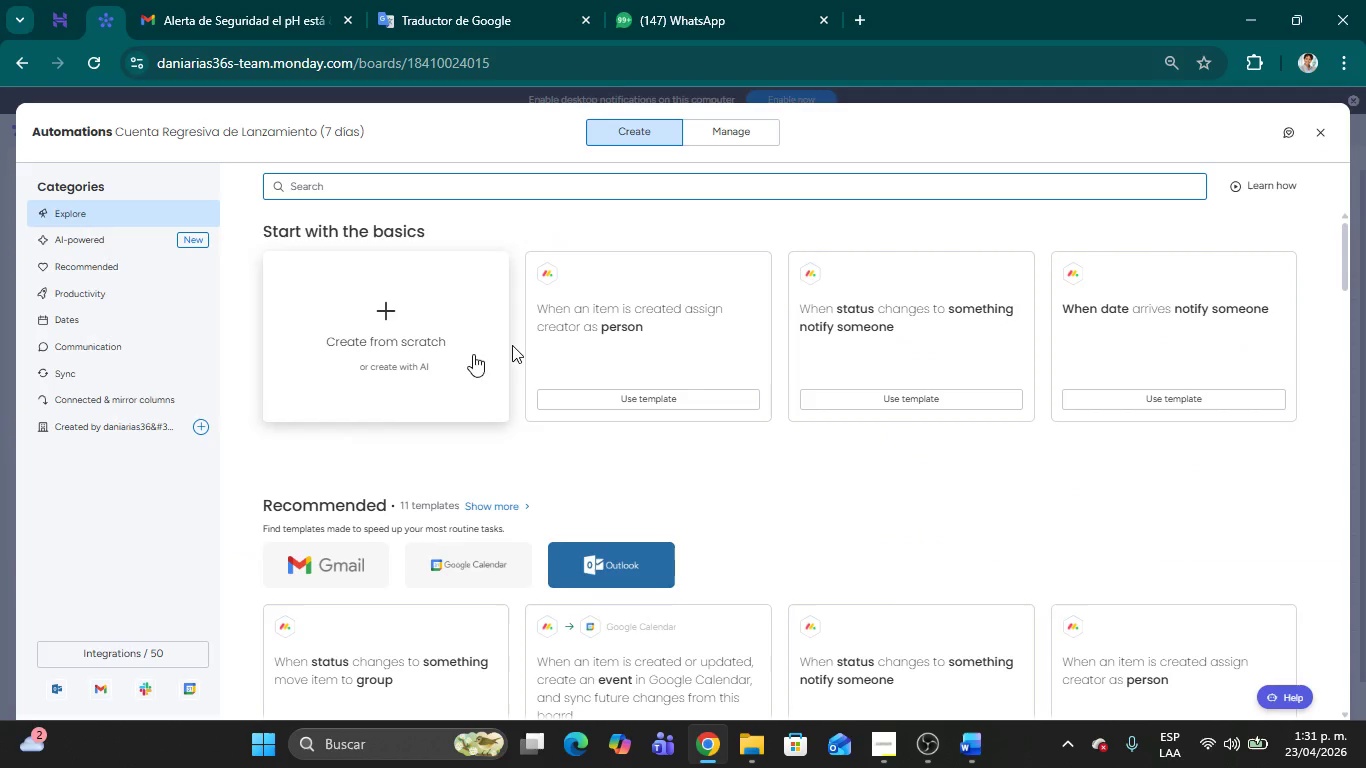 
left_click([413, 184])
 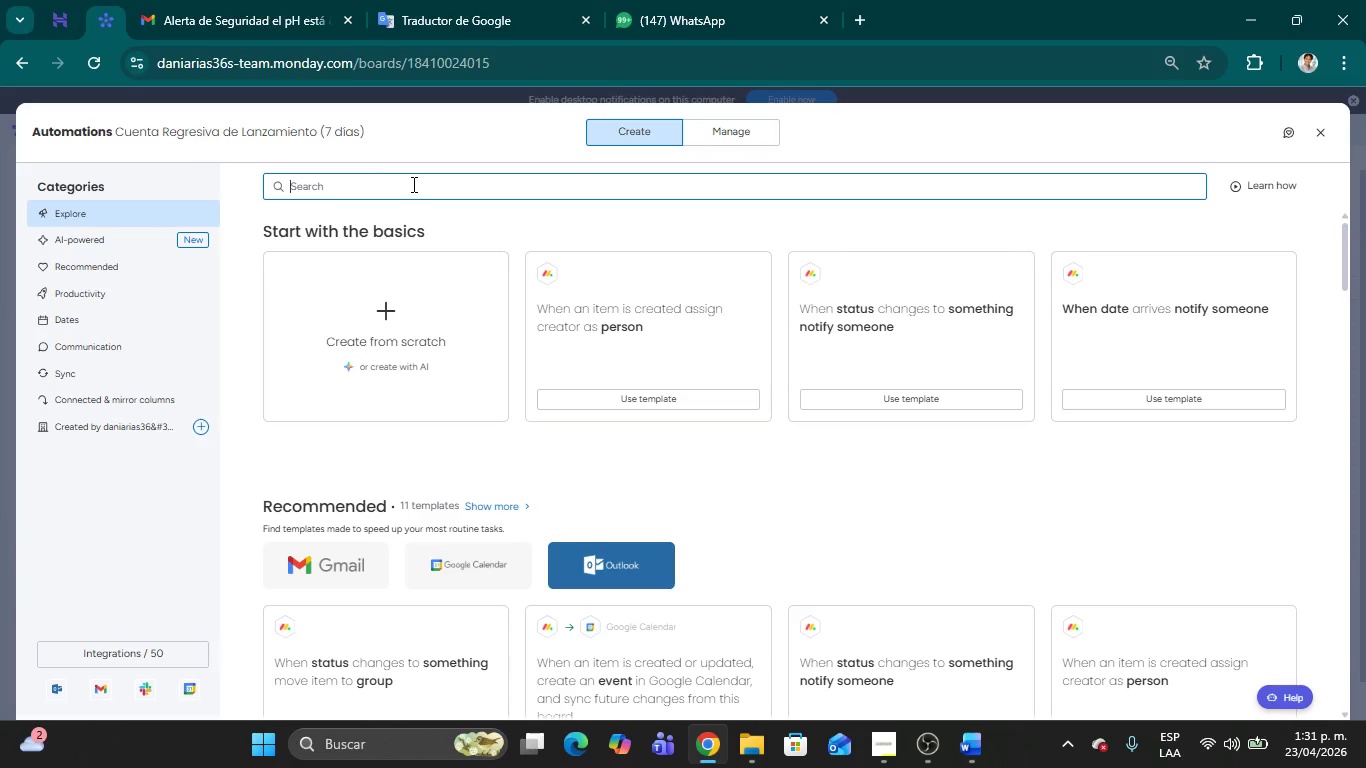 
type(when date changes,a)
key(Backspace)
 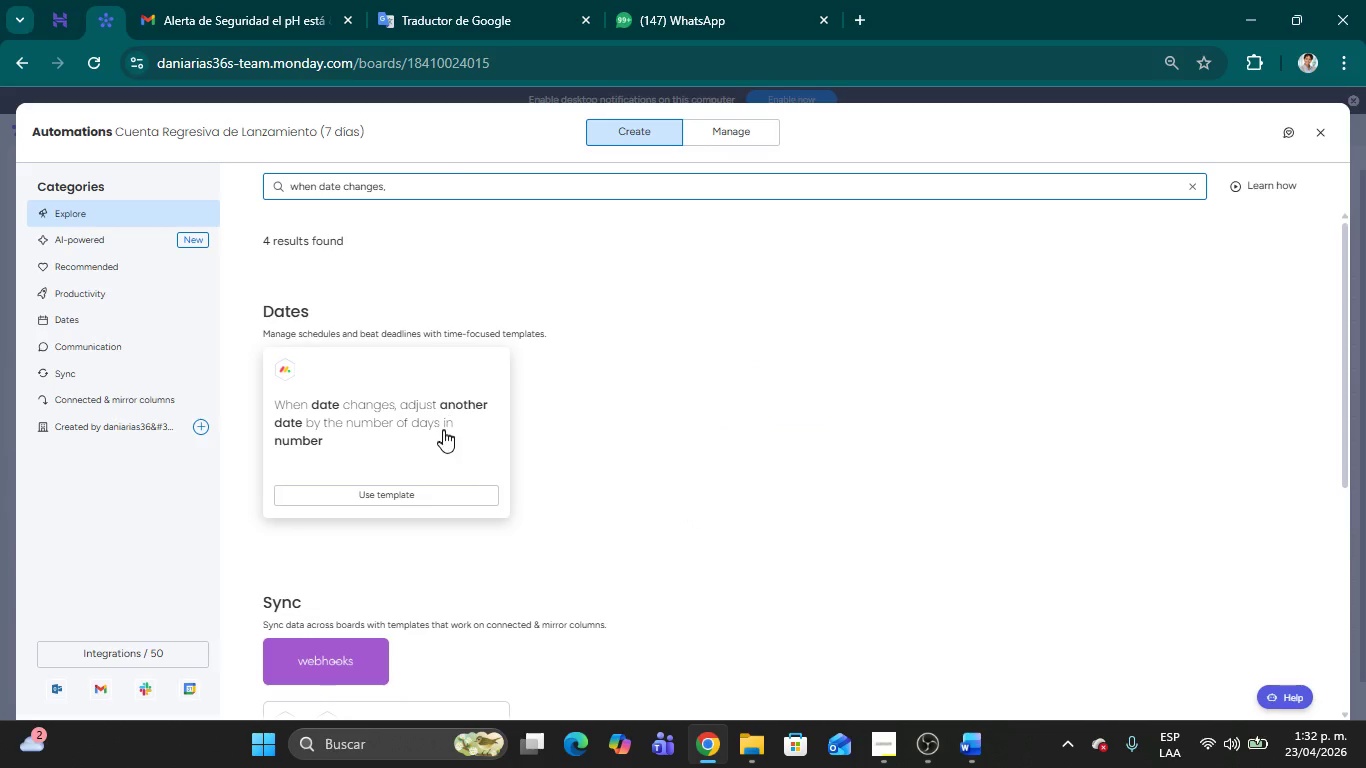 
wait(6.12)
 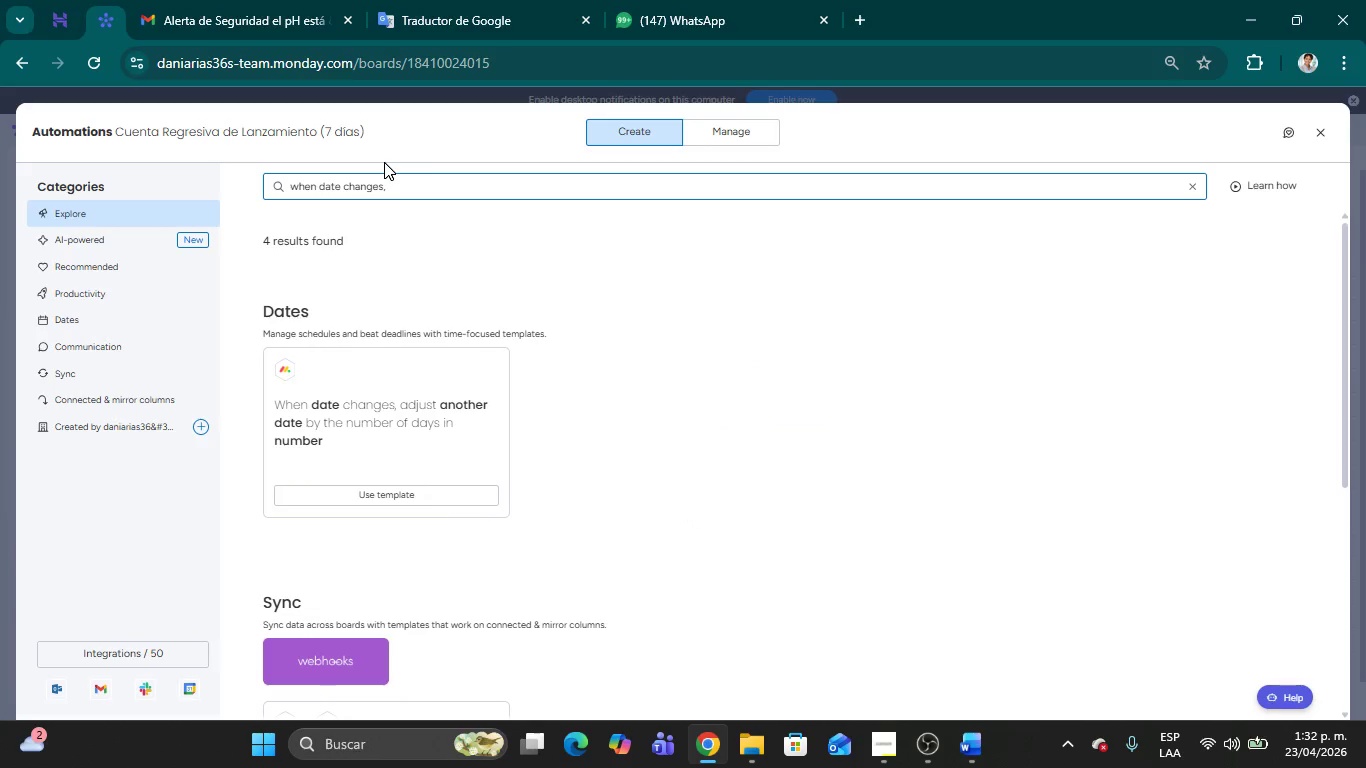 
left_click([436, 436])
 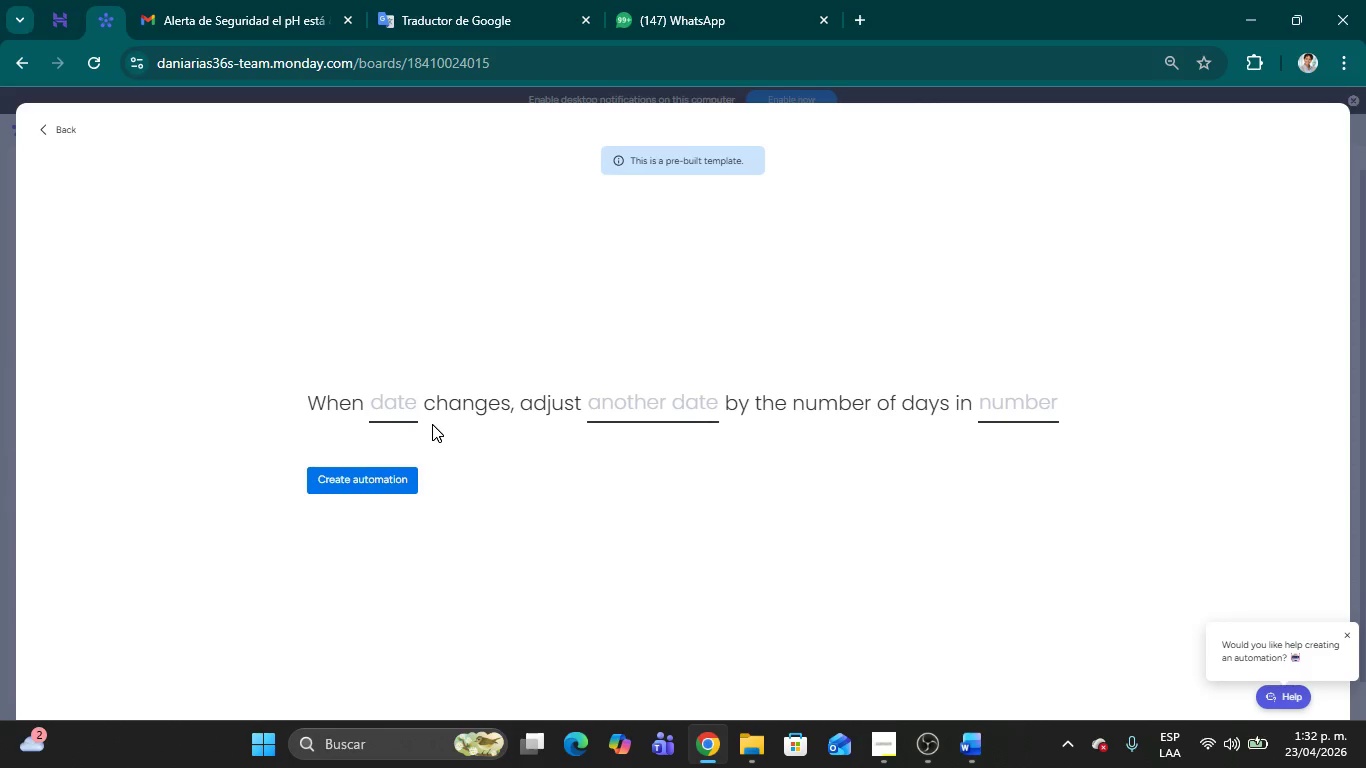 
wait(10.98)
 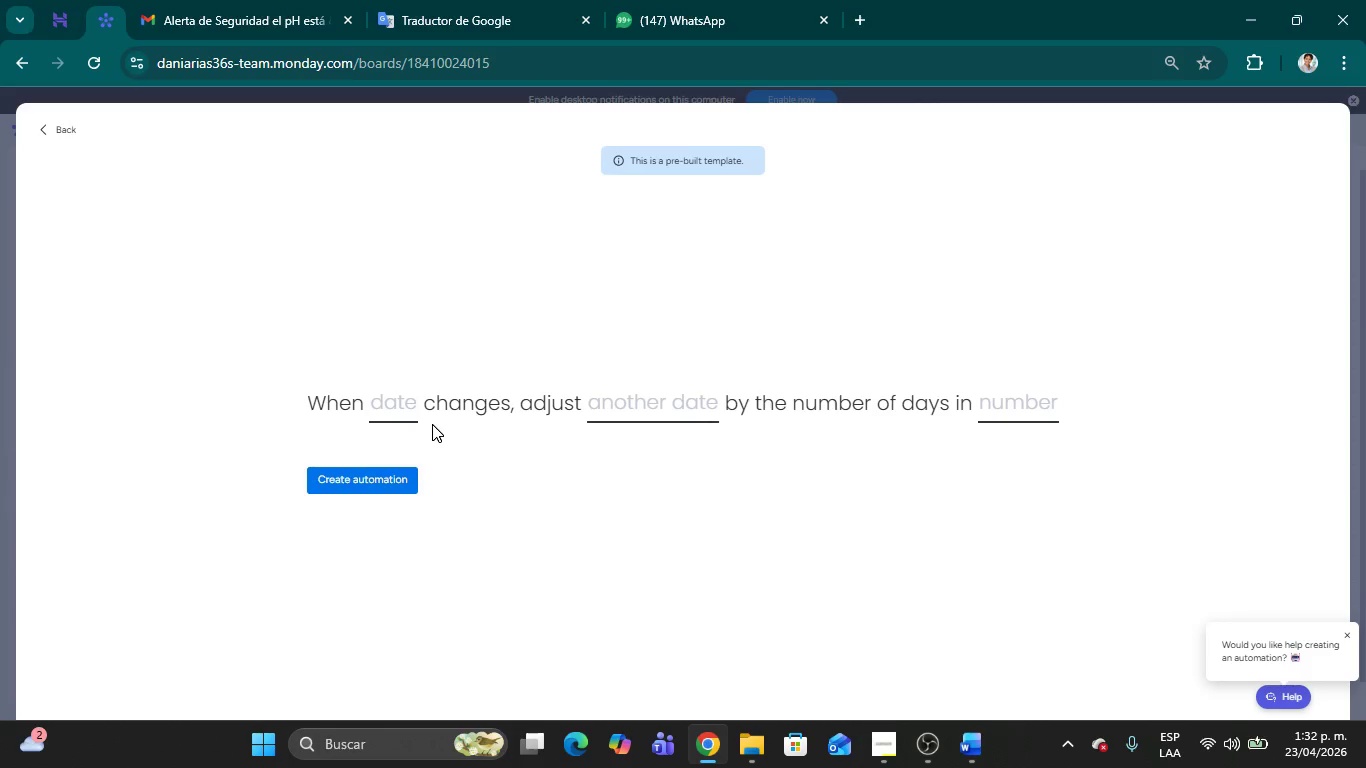 
left_click([403, 405])
 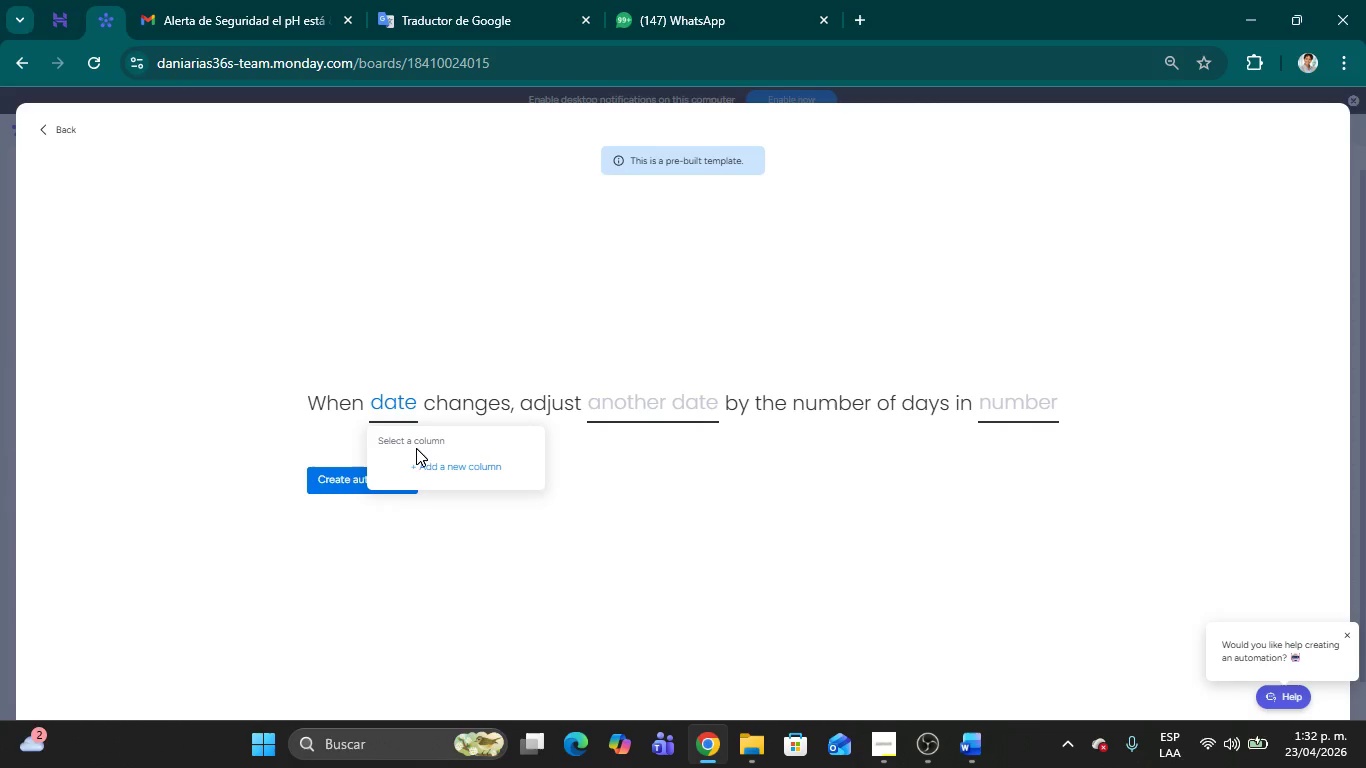 
scroll: coordinate [422, 425], scroll_direction: down, amount: 3.0
 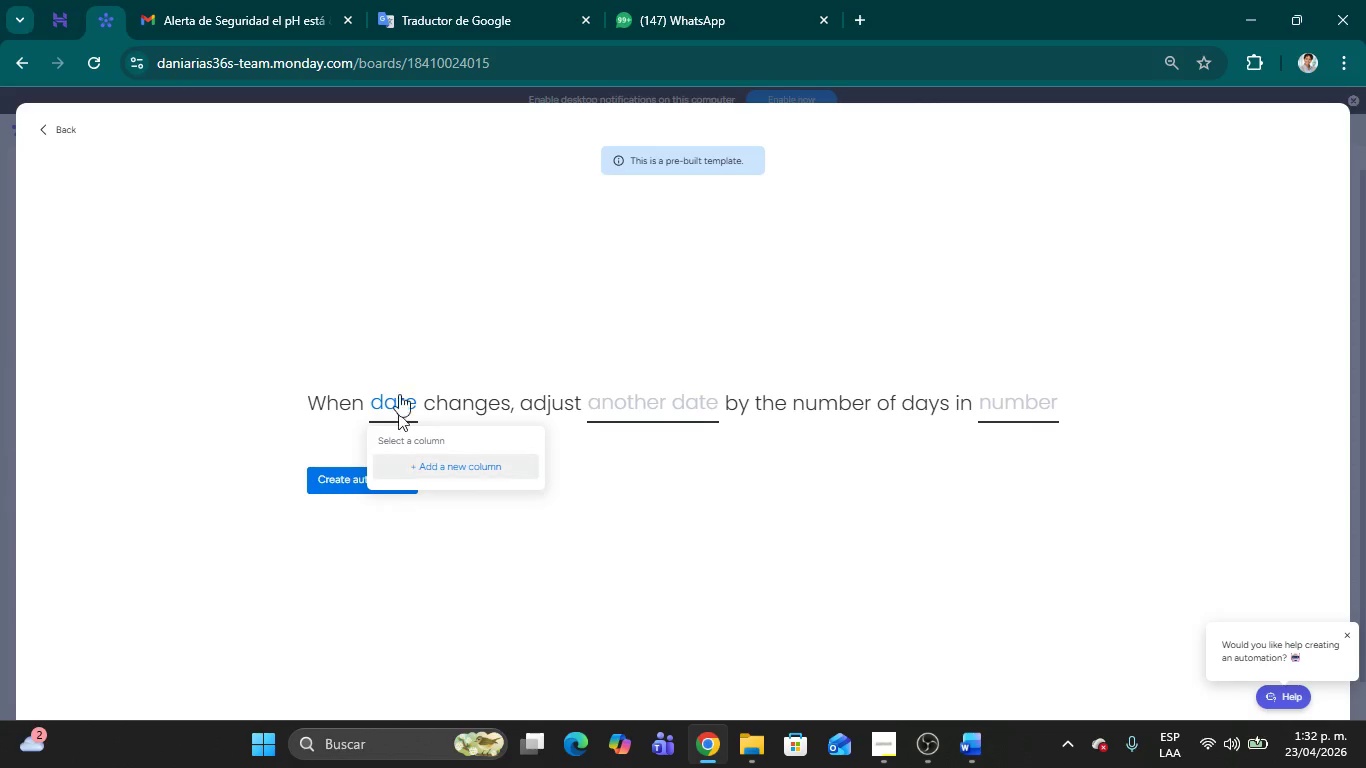 
left_click([440, 289])
 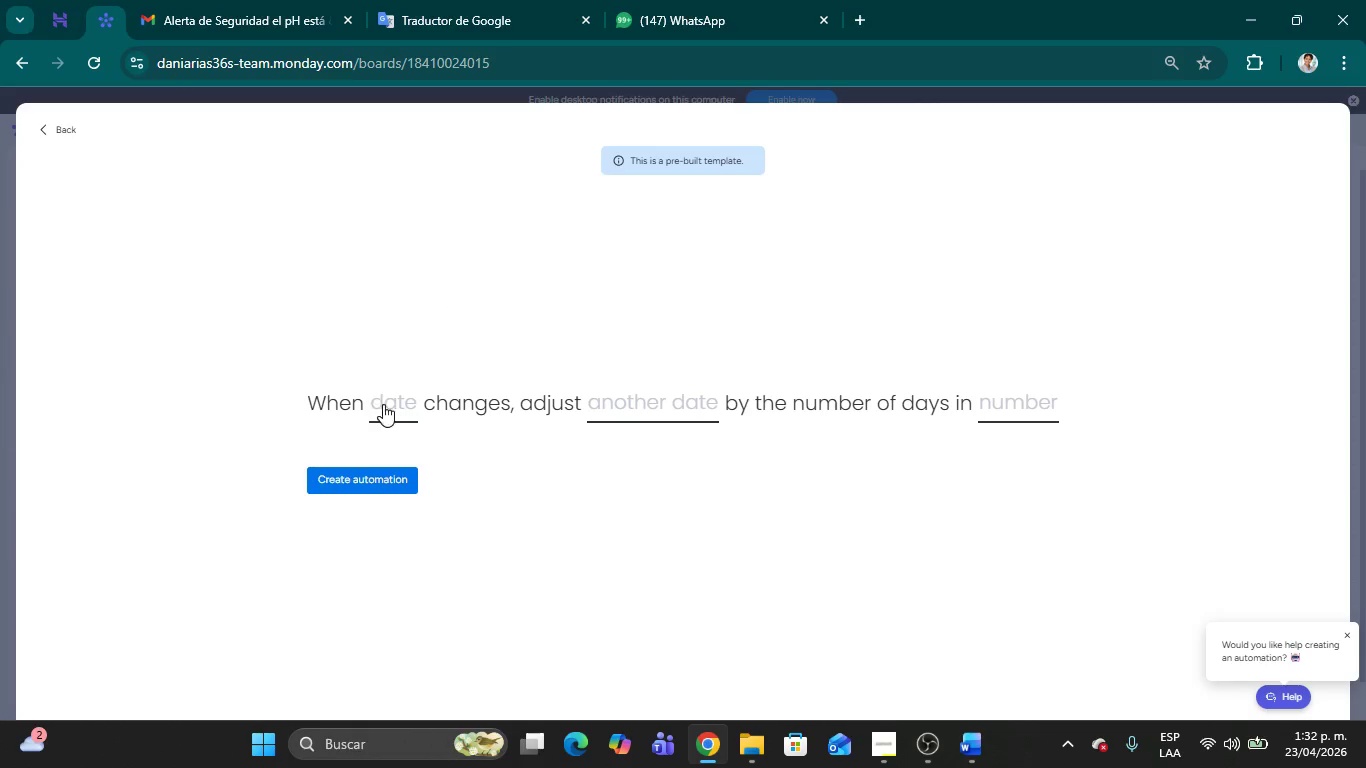 
left_click([390, 407])
 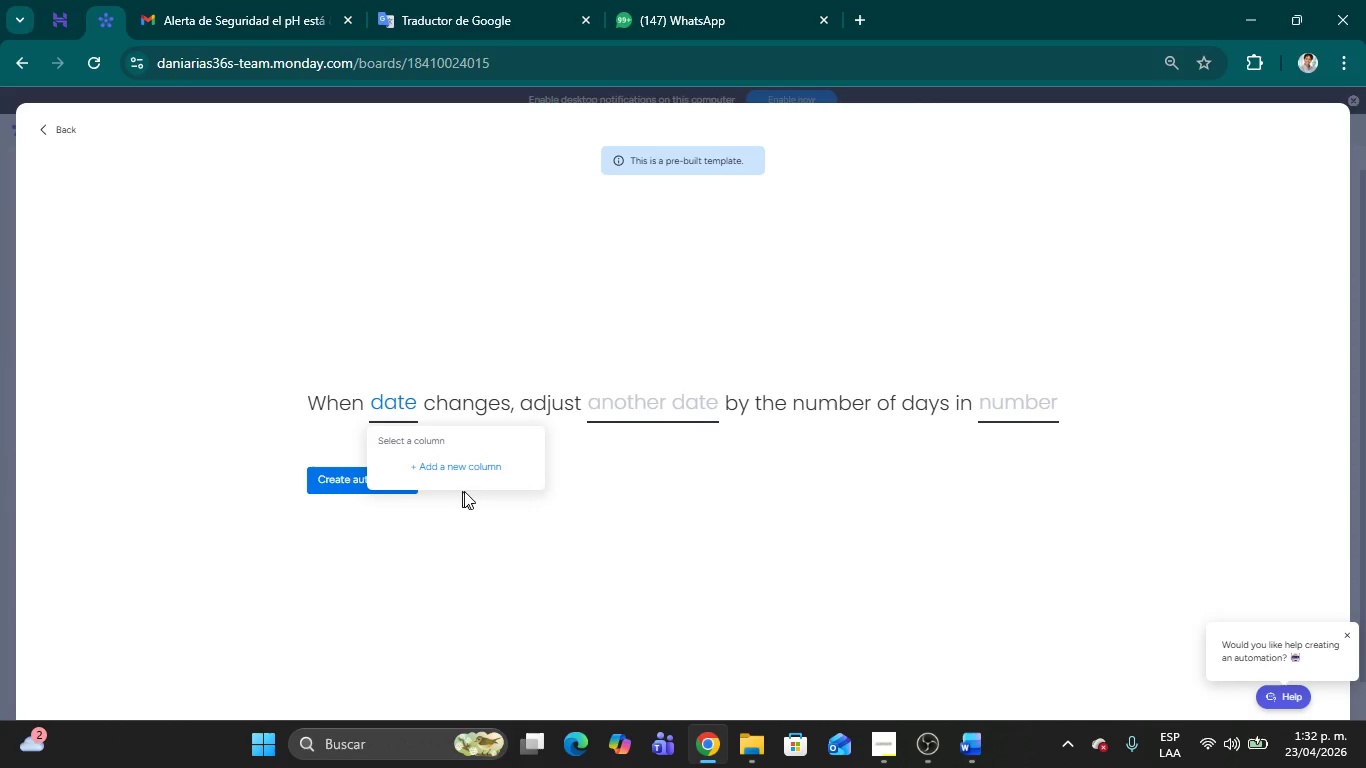 
left_click([492, 506])
 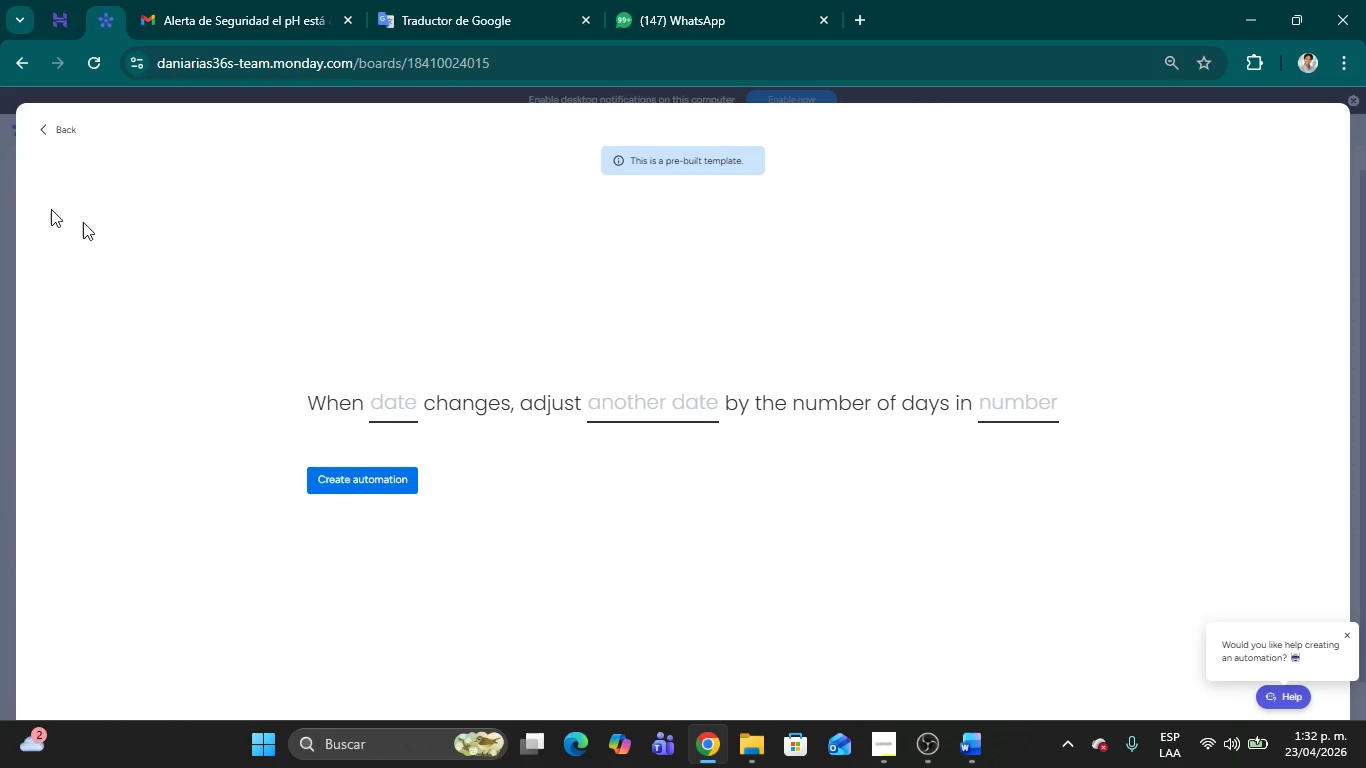 
left_click([40, 124])
 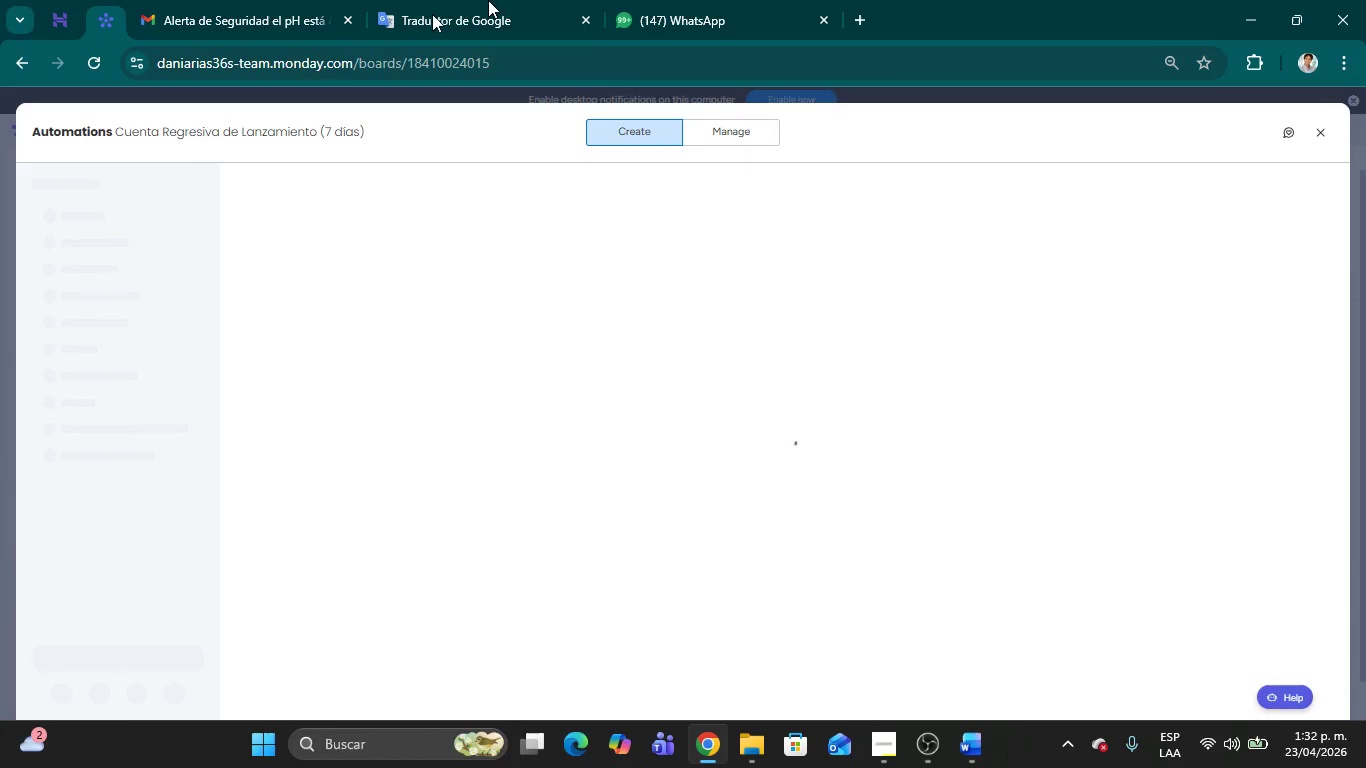 
left_click([1321, 135])
 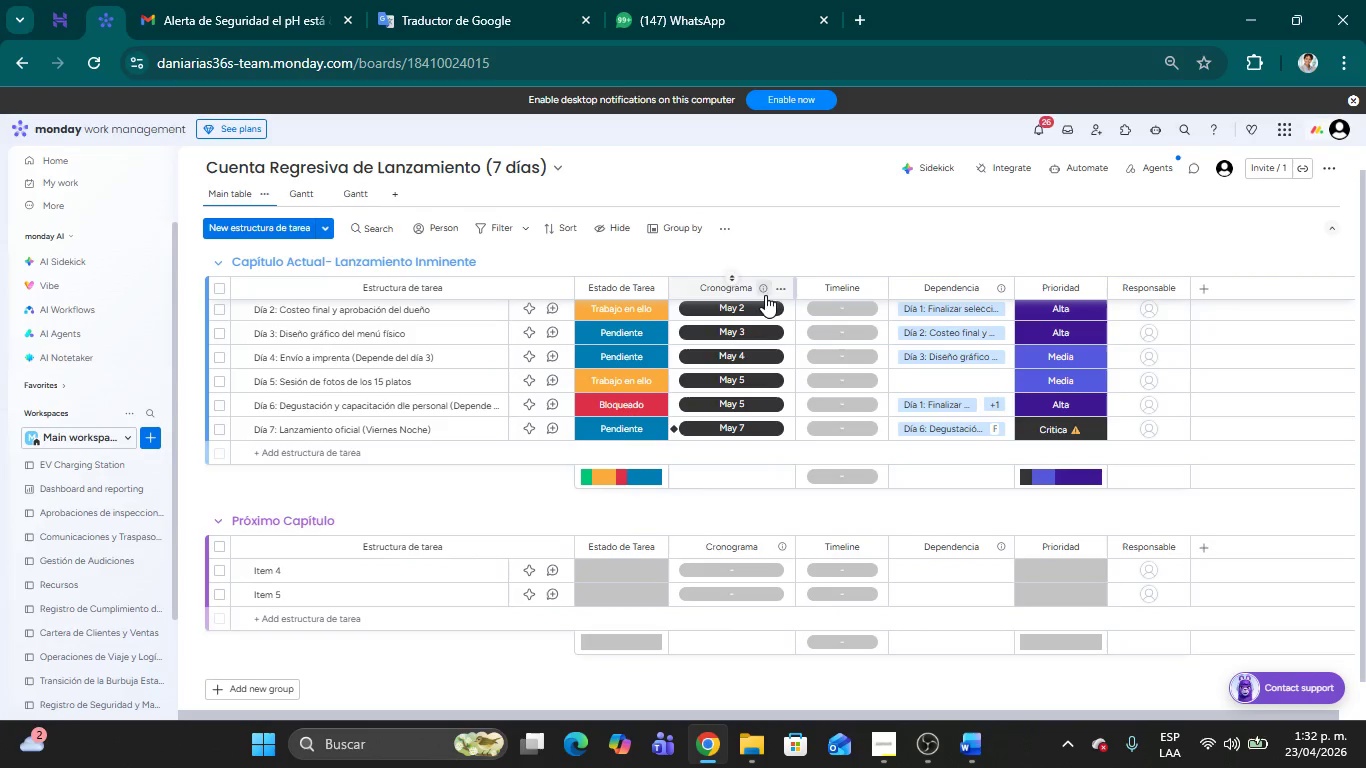 
left_click([778, 289])
 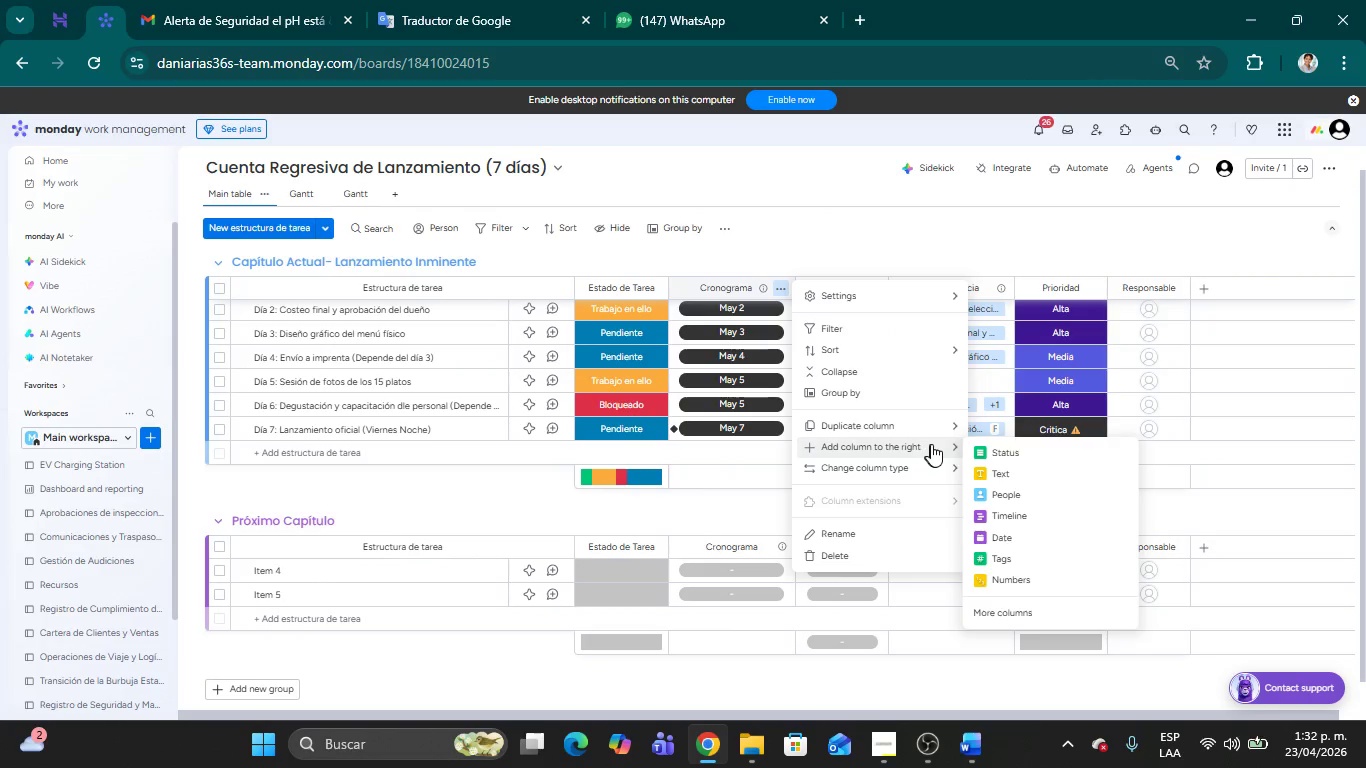 
wait(9.23)
 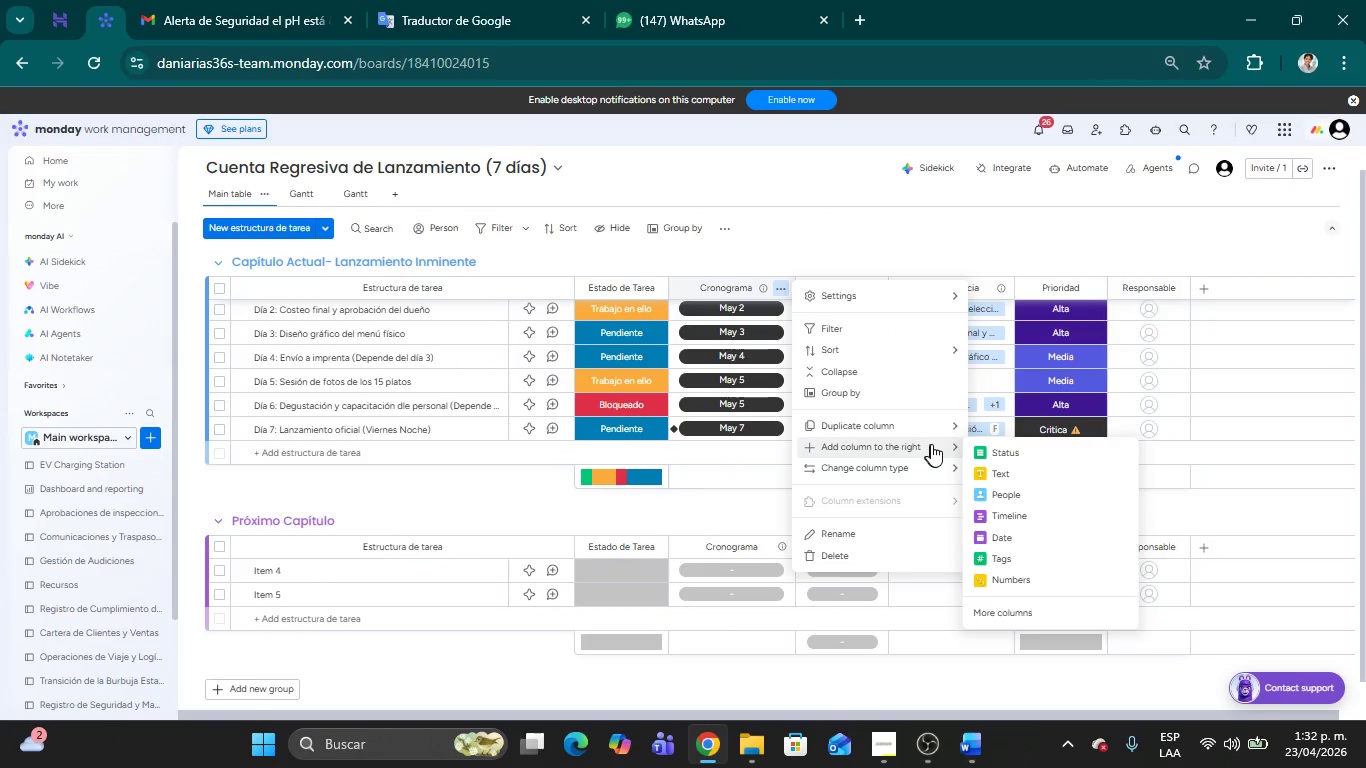 
left_click([1010, 516])
 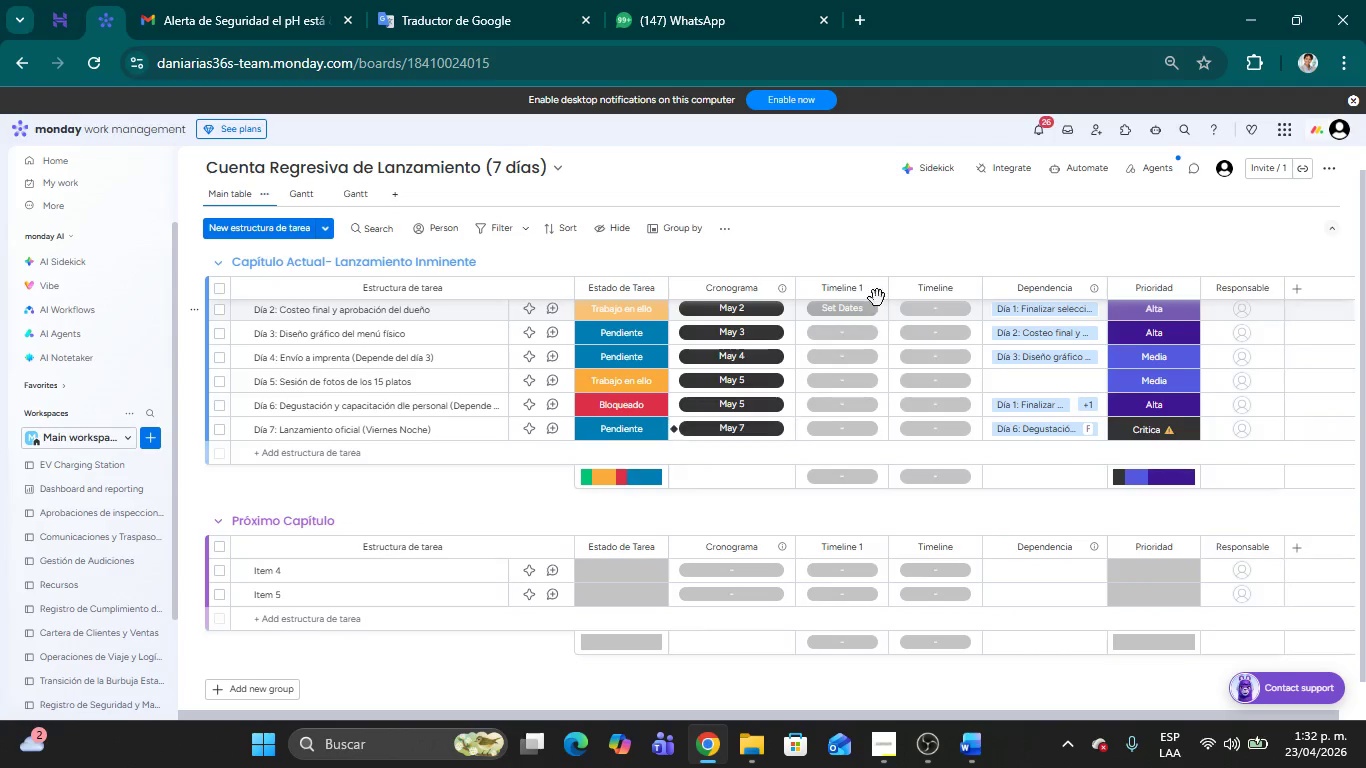 
left_click([879, 292])
 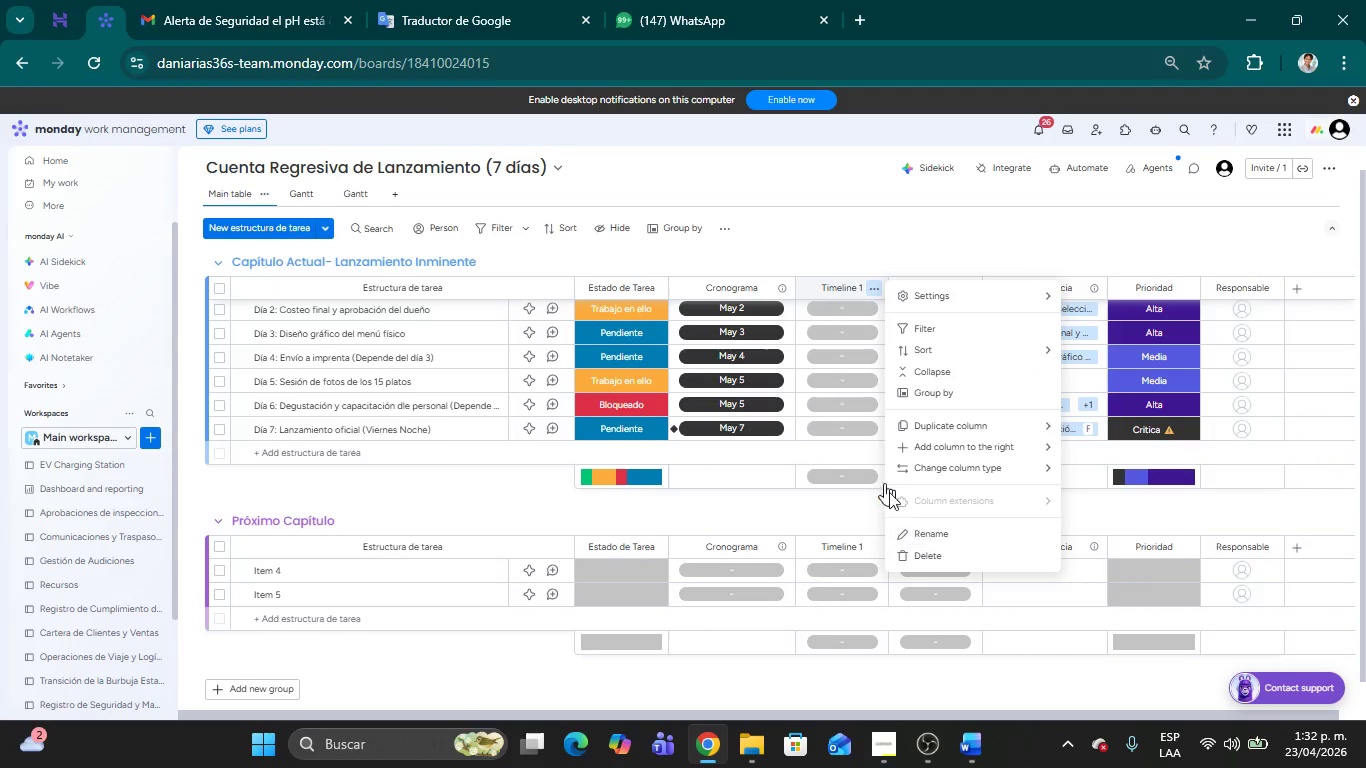 
left_click([929, 557])
 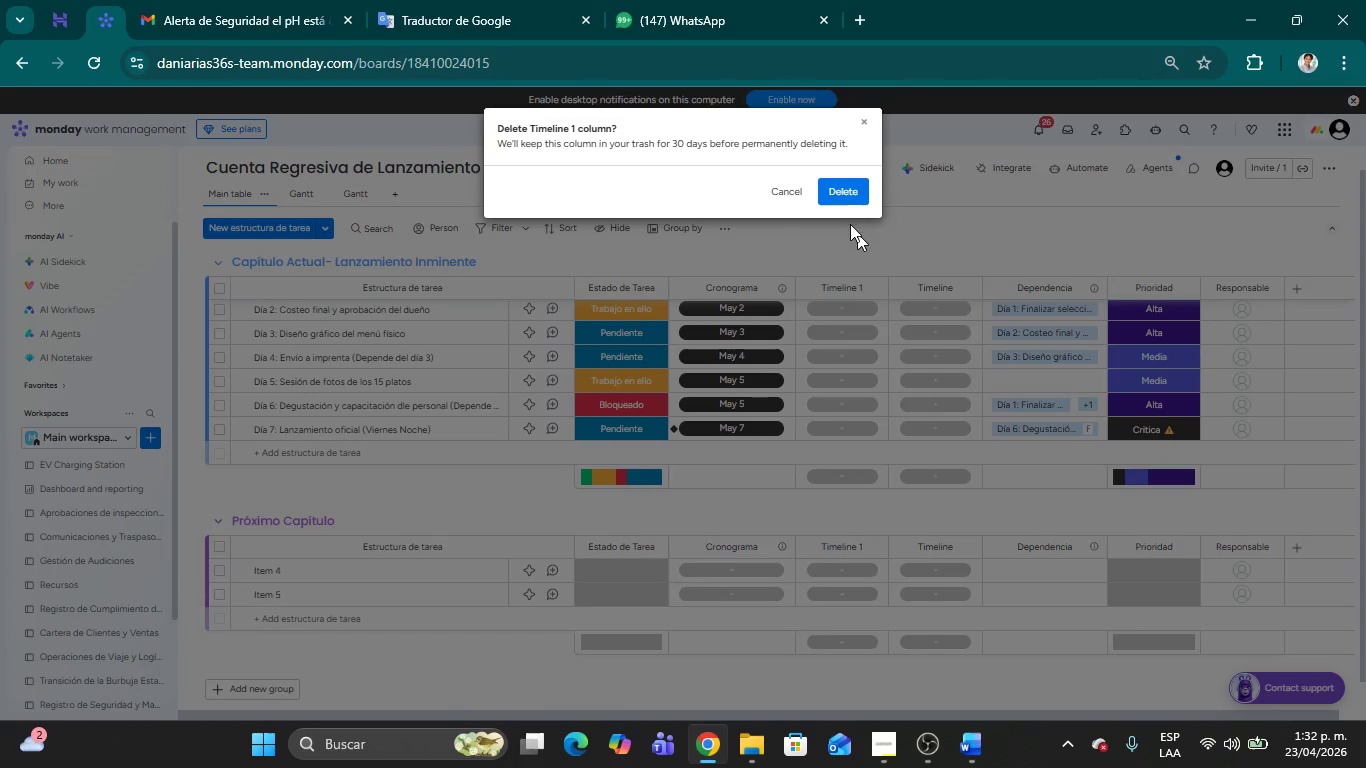 
left_click([833, 197])
 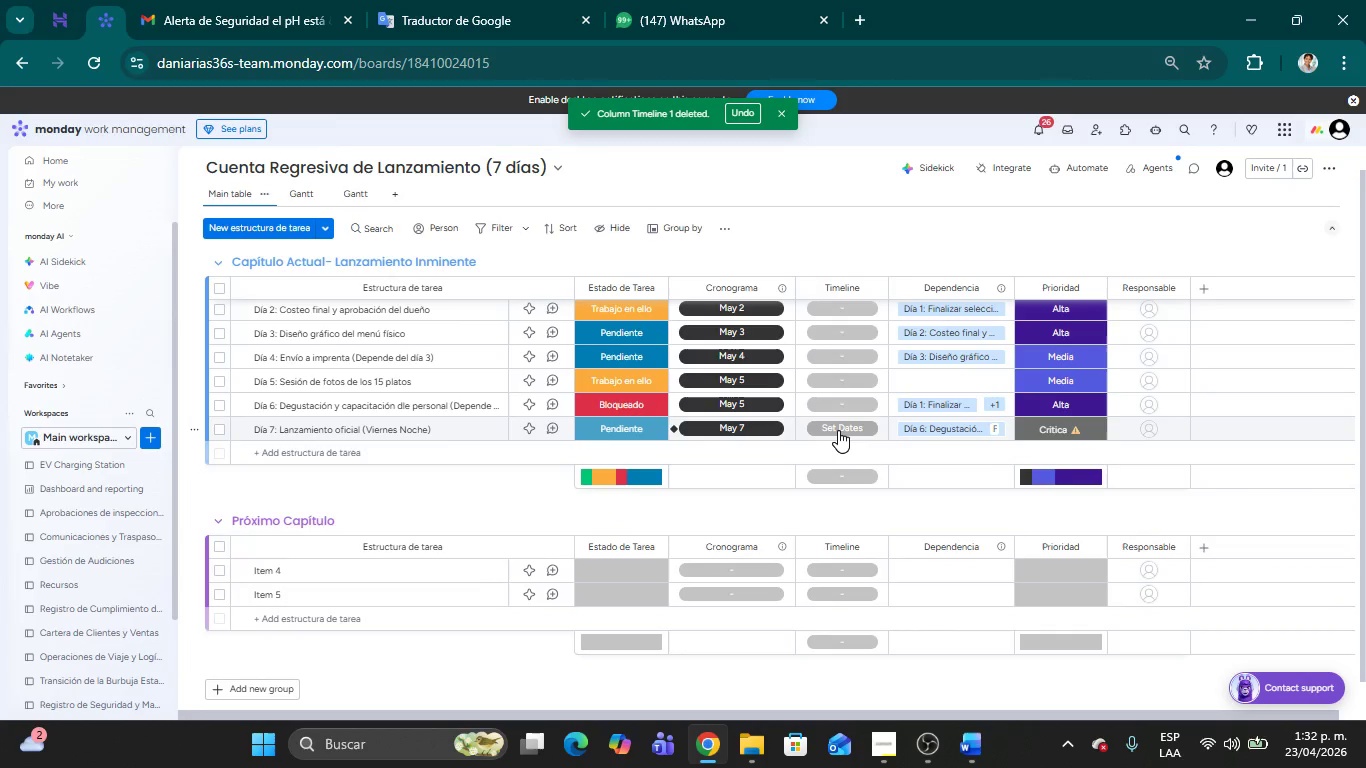 
left_click([839, 430])
 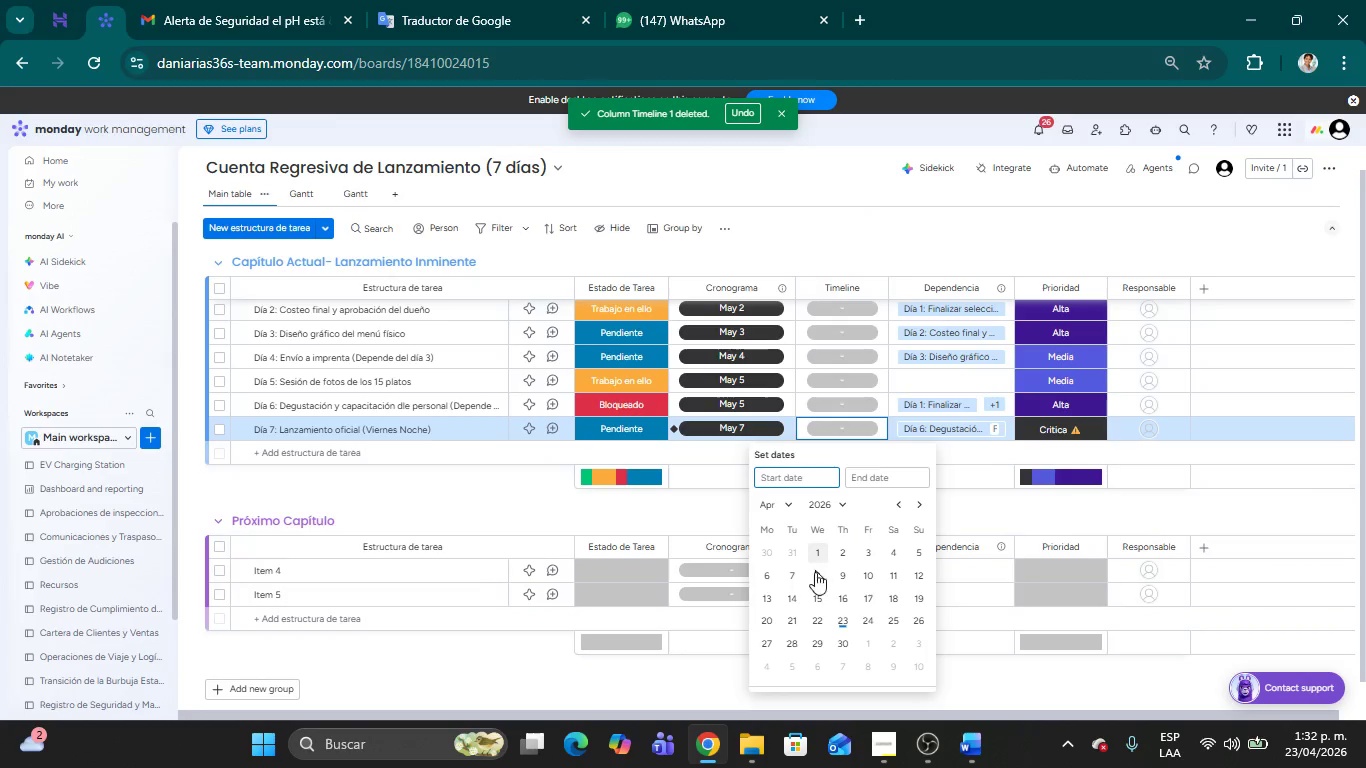 
left_click([923, 501])
 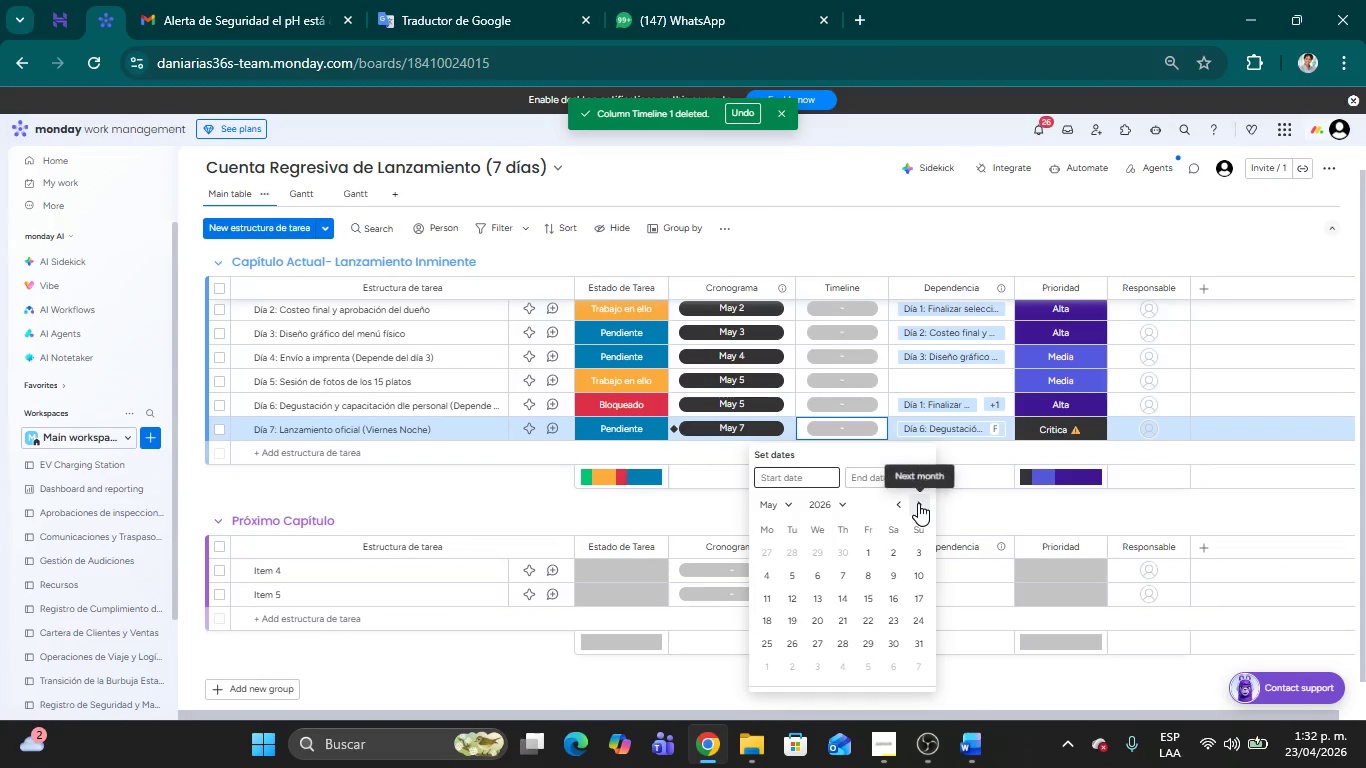 
left_click([919, 506])
 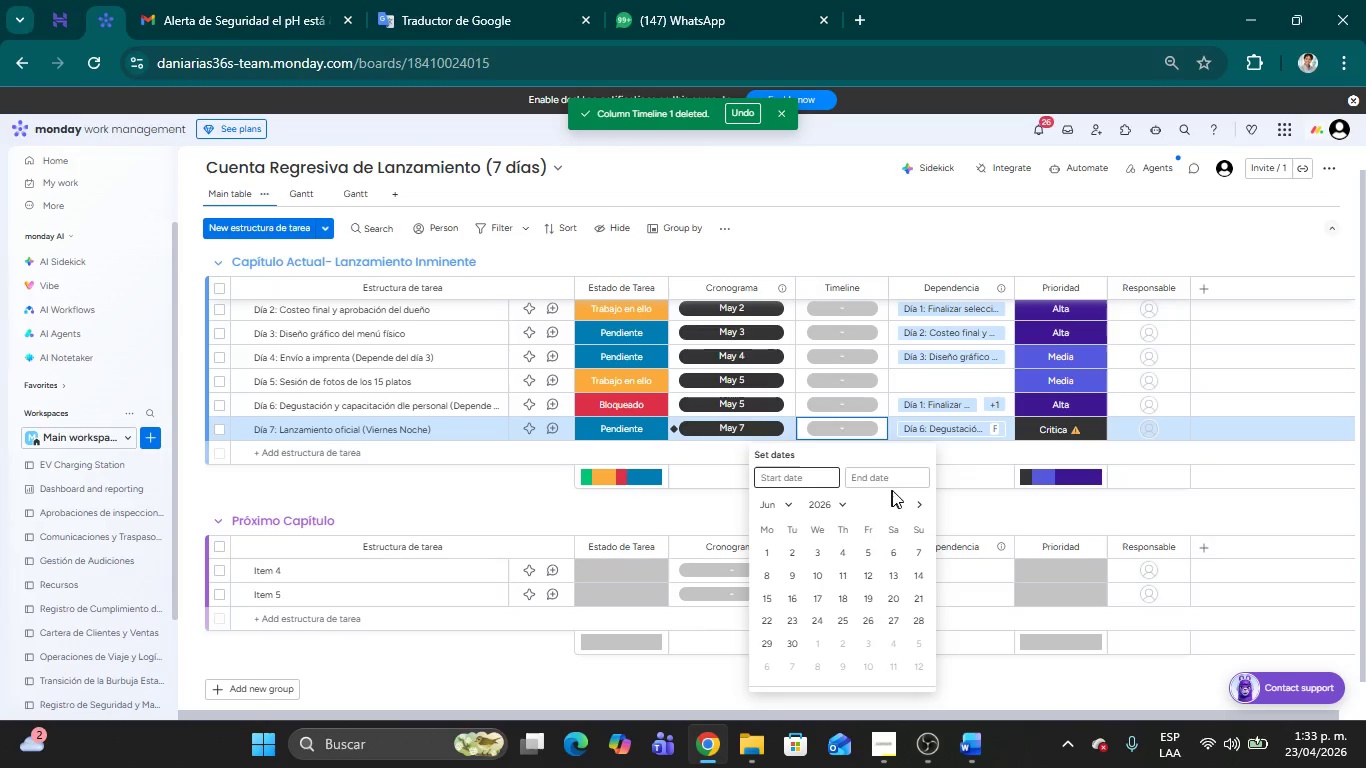 
left_click([896, 503])
 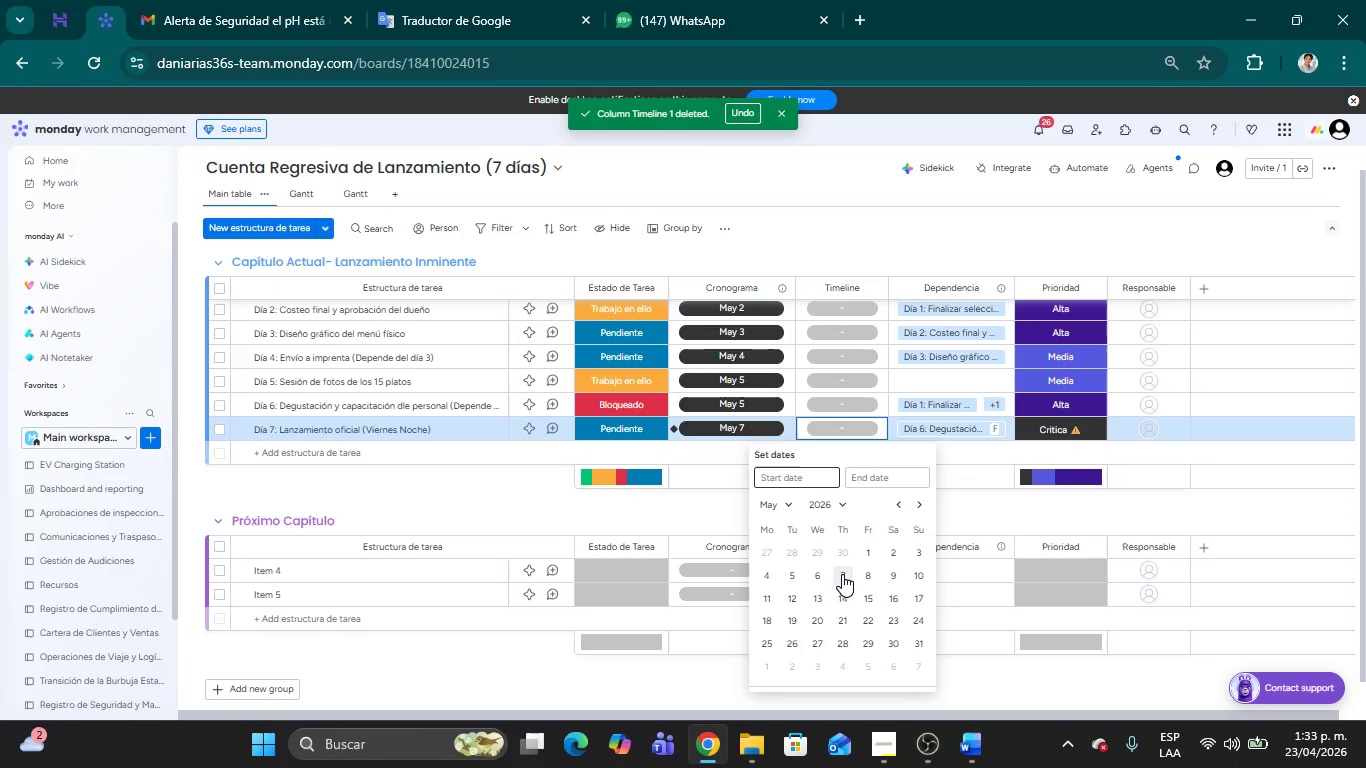 
left_click([842, 574])
 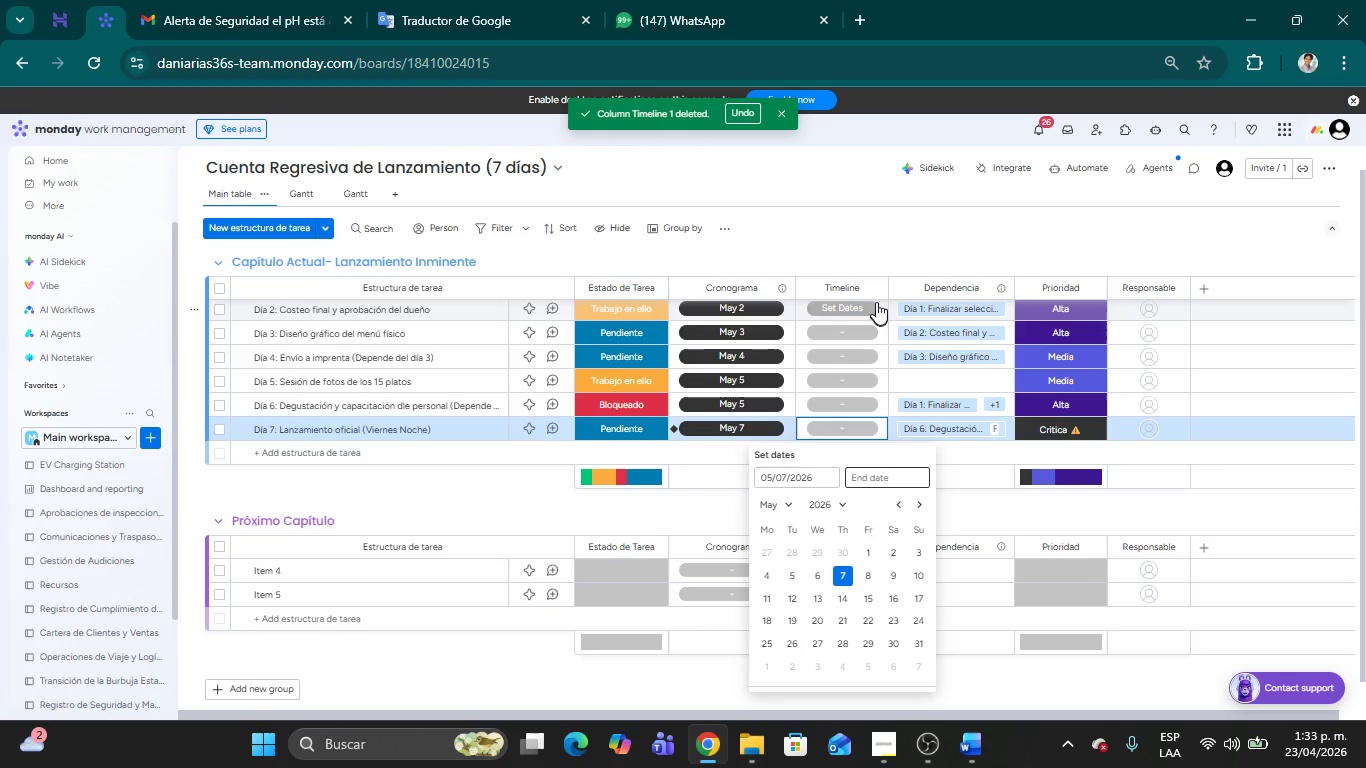 
left_click([880, 287])
 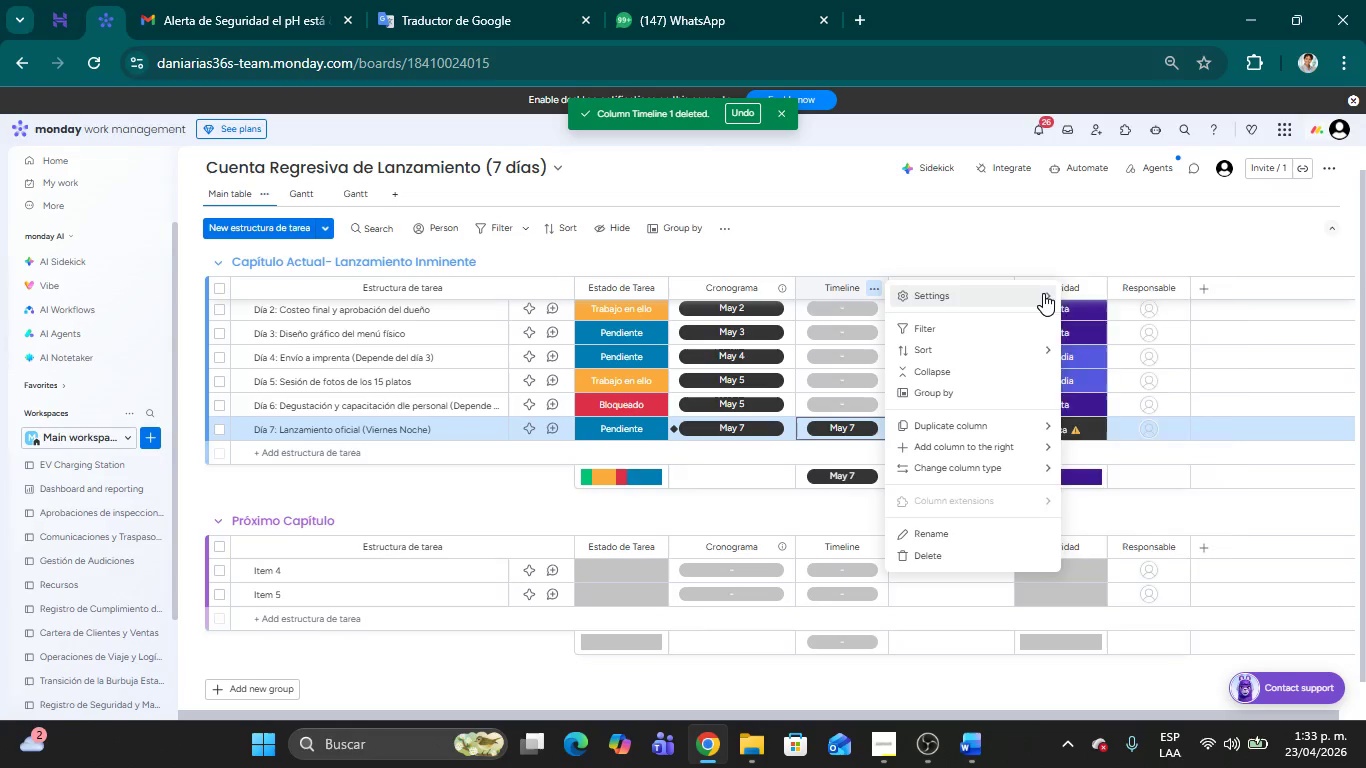 
double_click([1078, 294])
 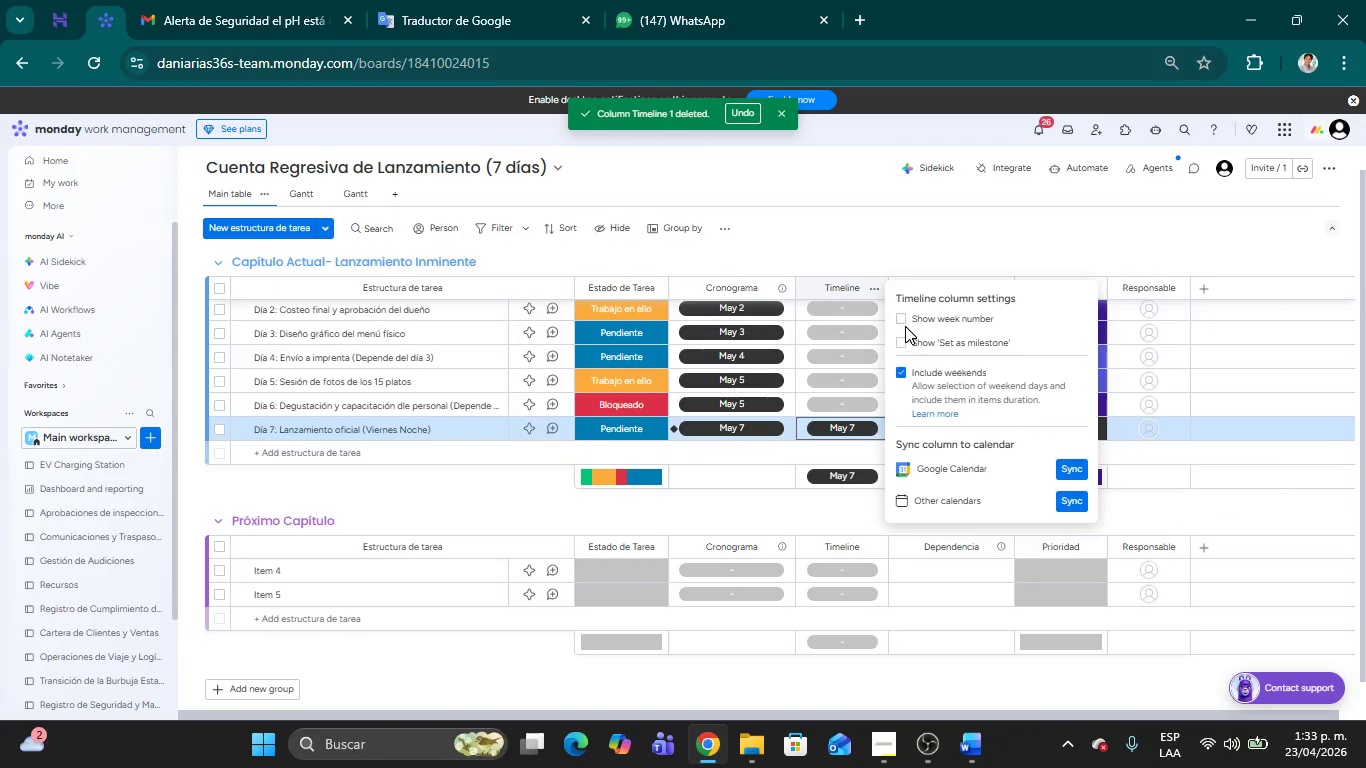 
left_click([905, 343])
 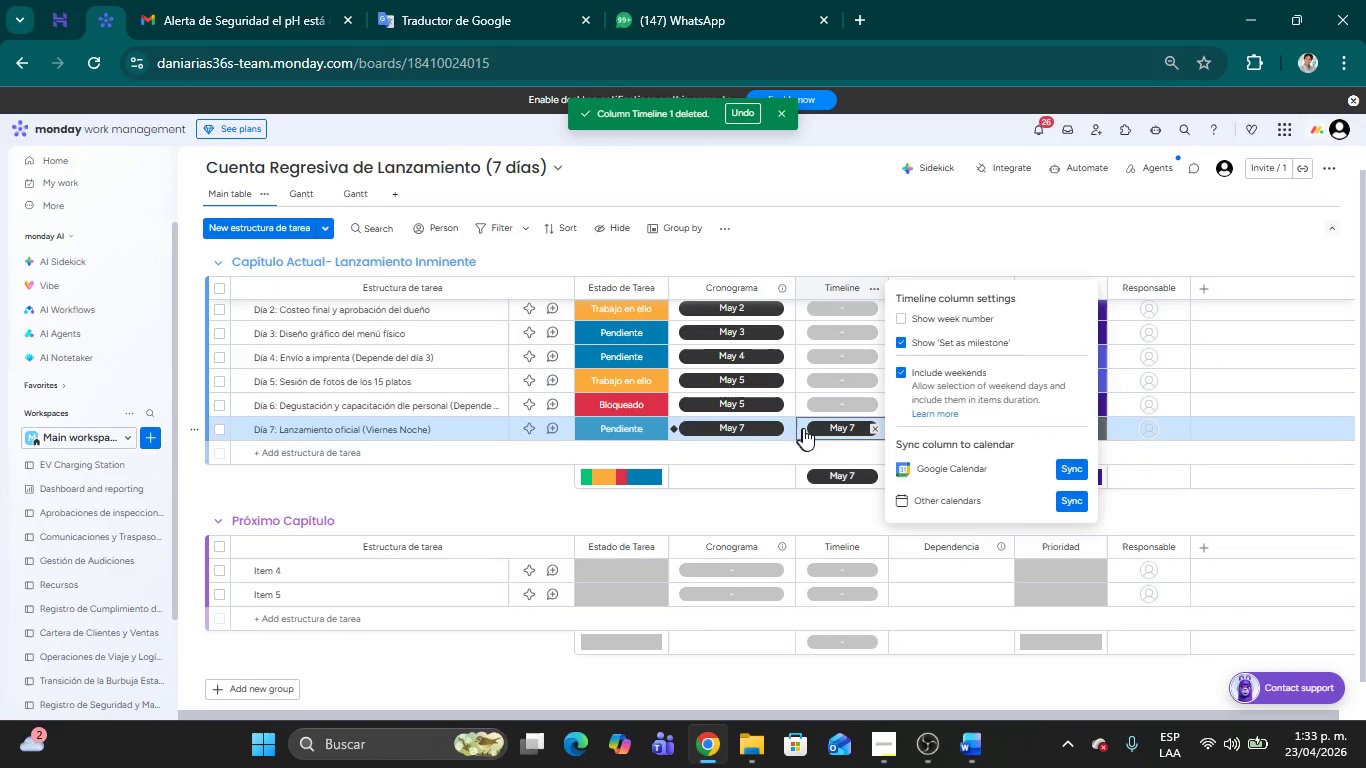 
right_click([813, 428])
 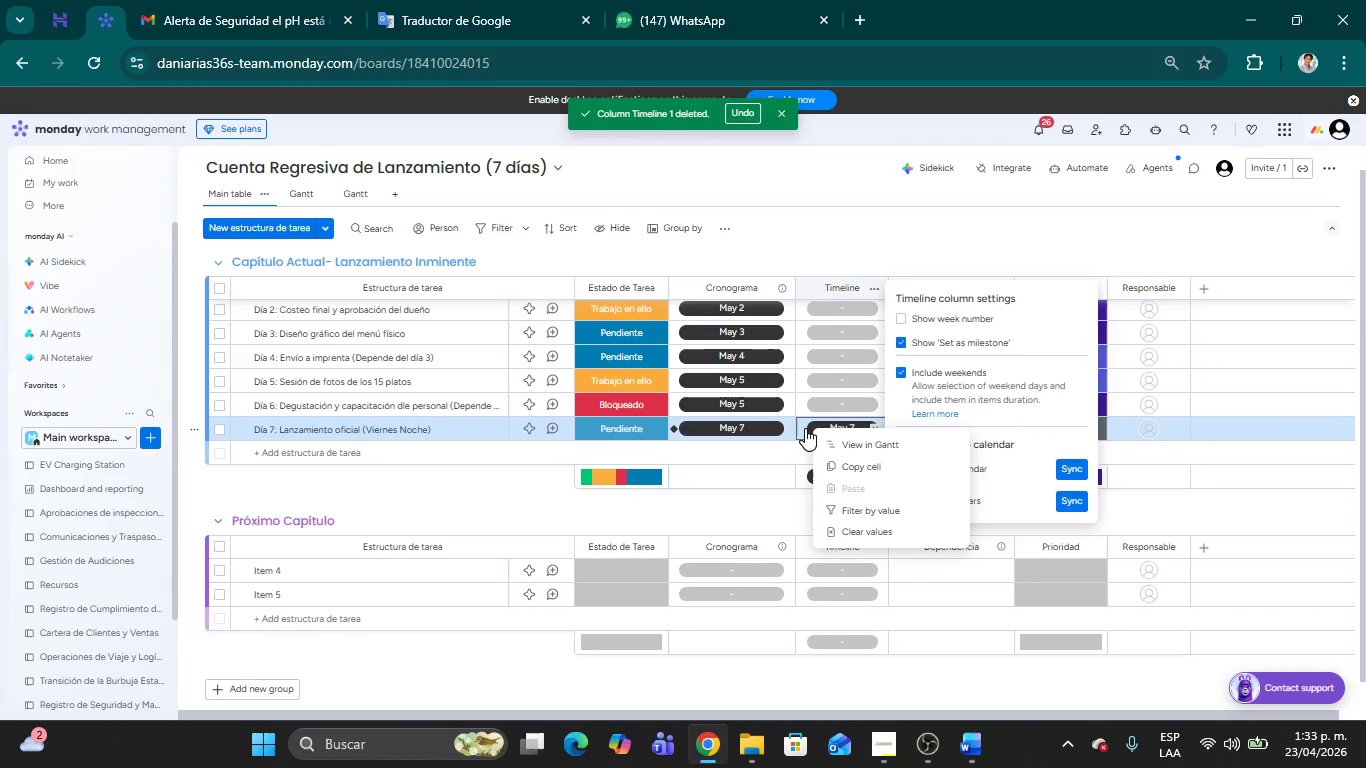 
left_click([804, 428])
 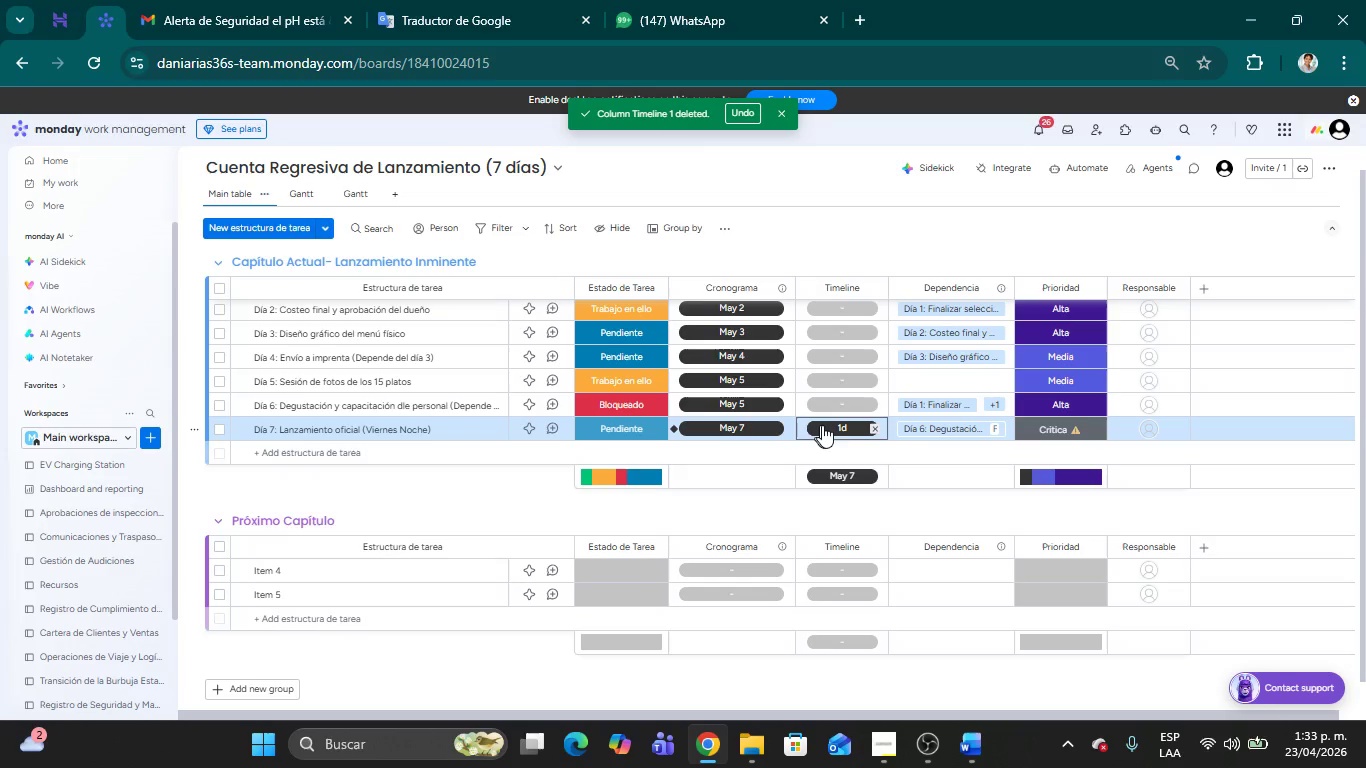 
left_click([824, 425])
 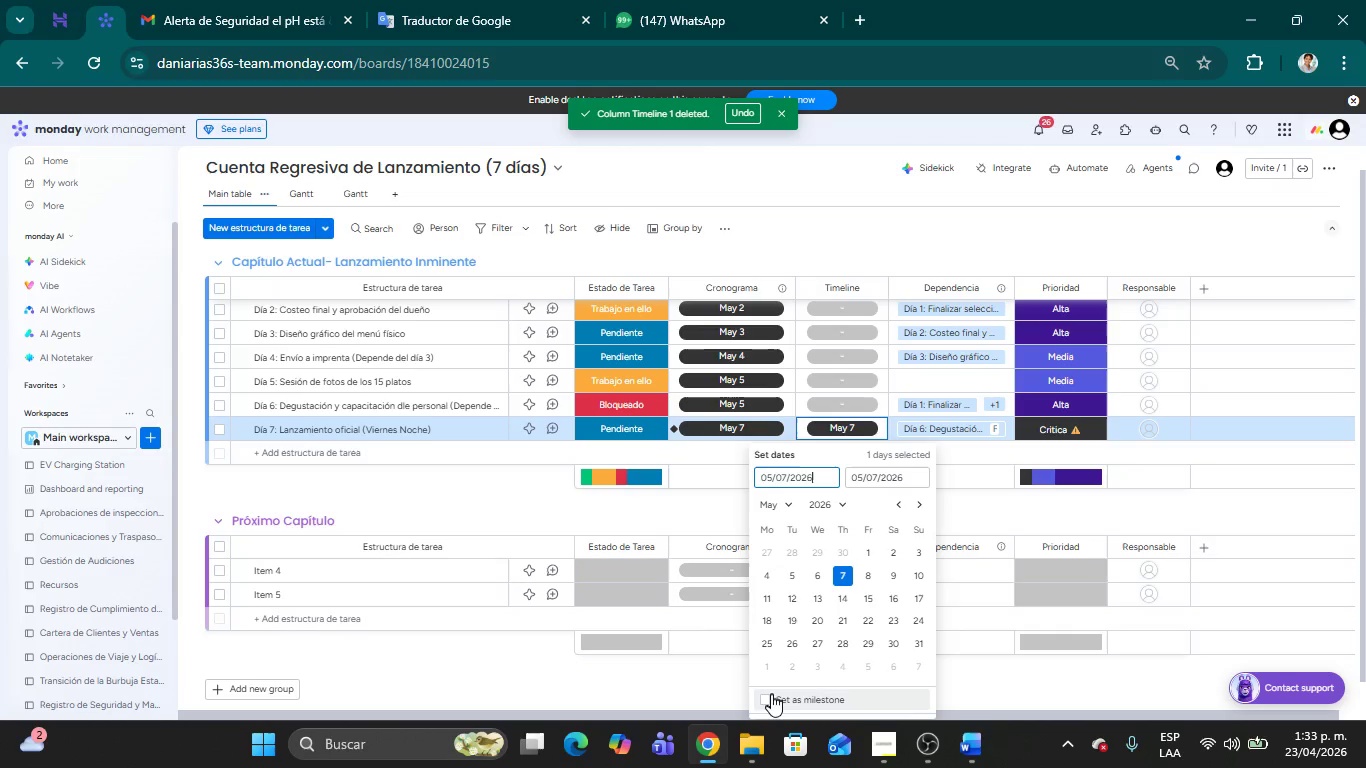 
left_click([767, 699])
 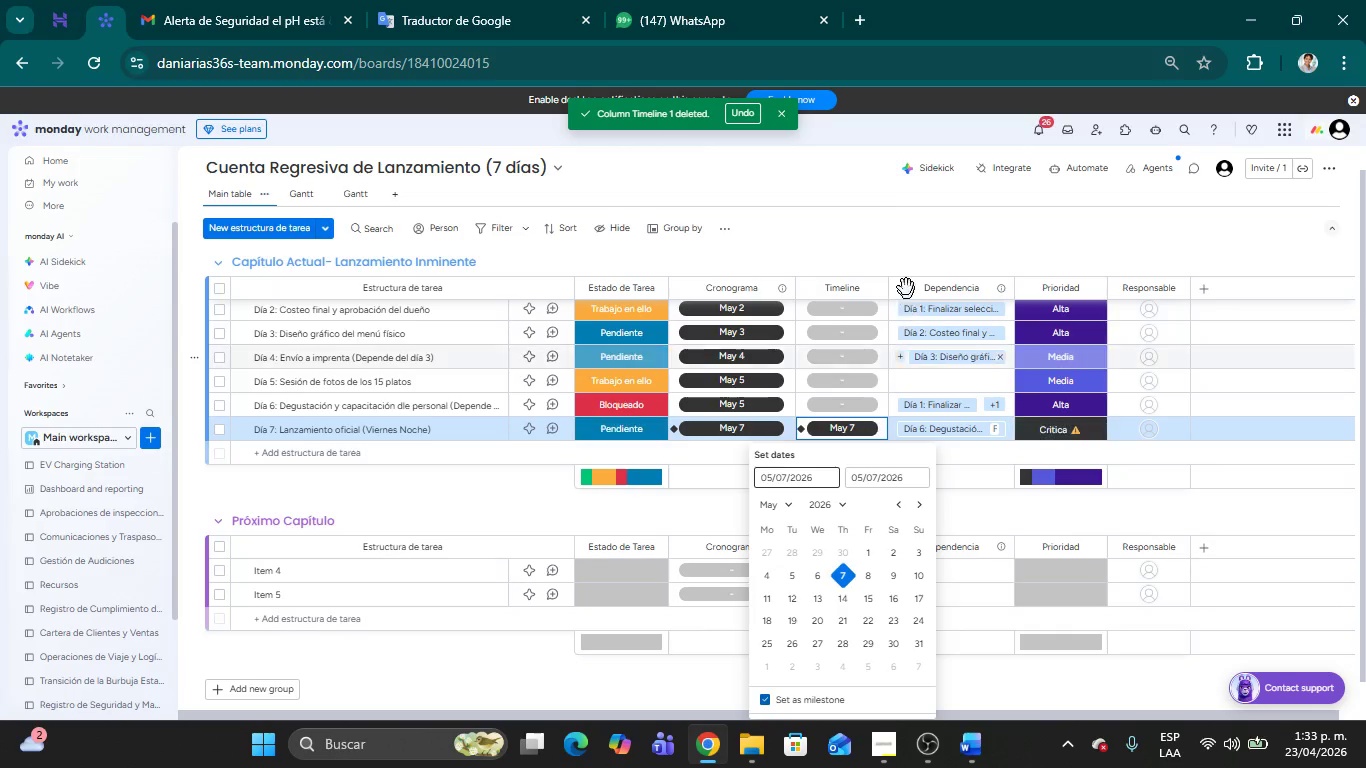 
left_click([893, 249])
 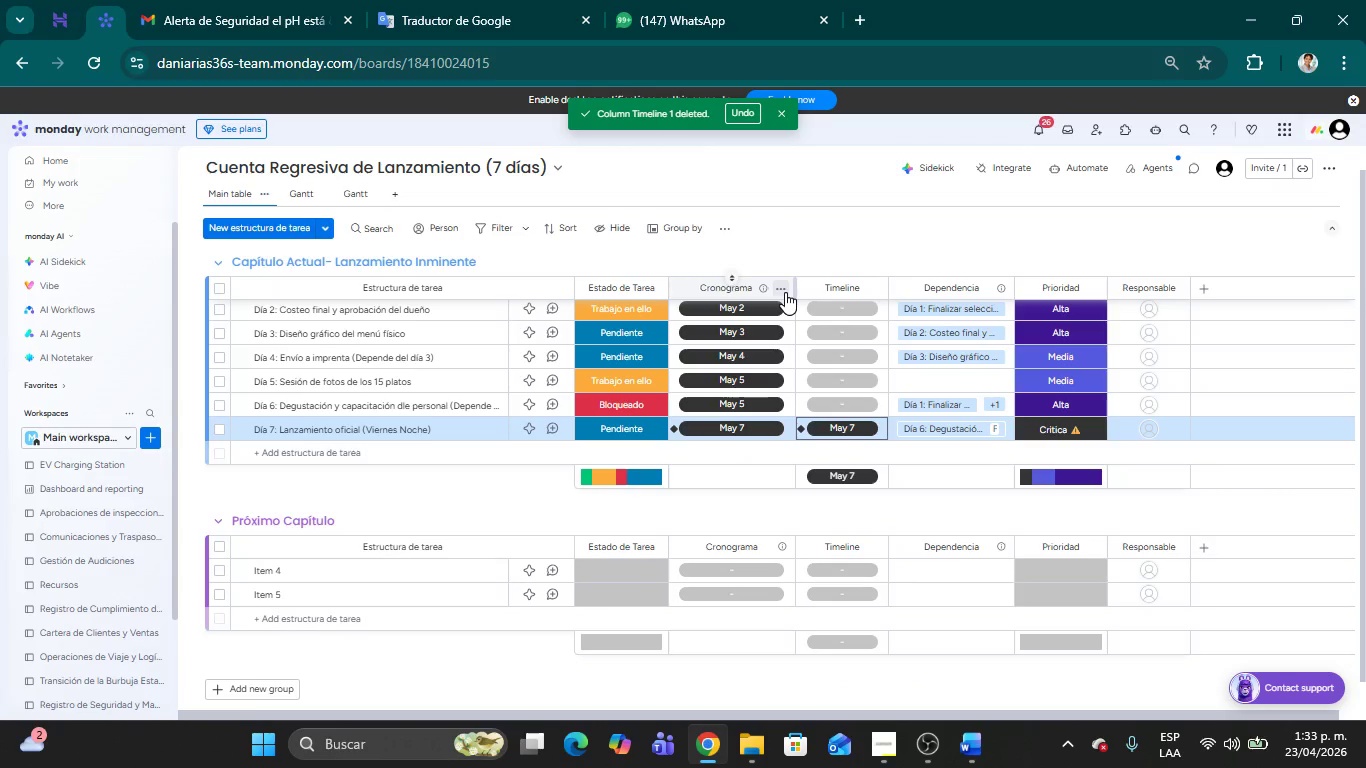 
left_click([786, 289])
 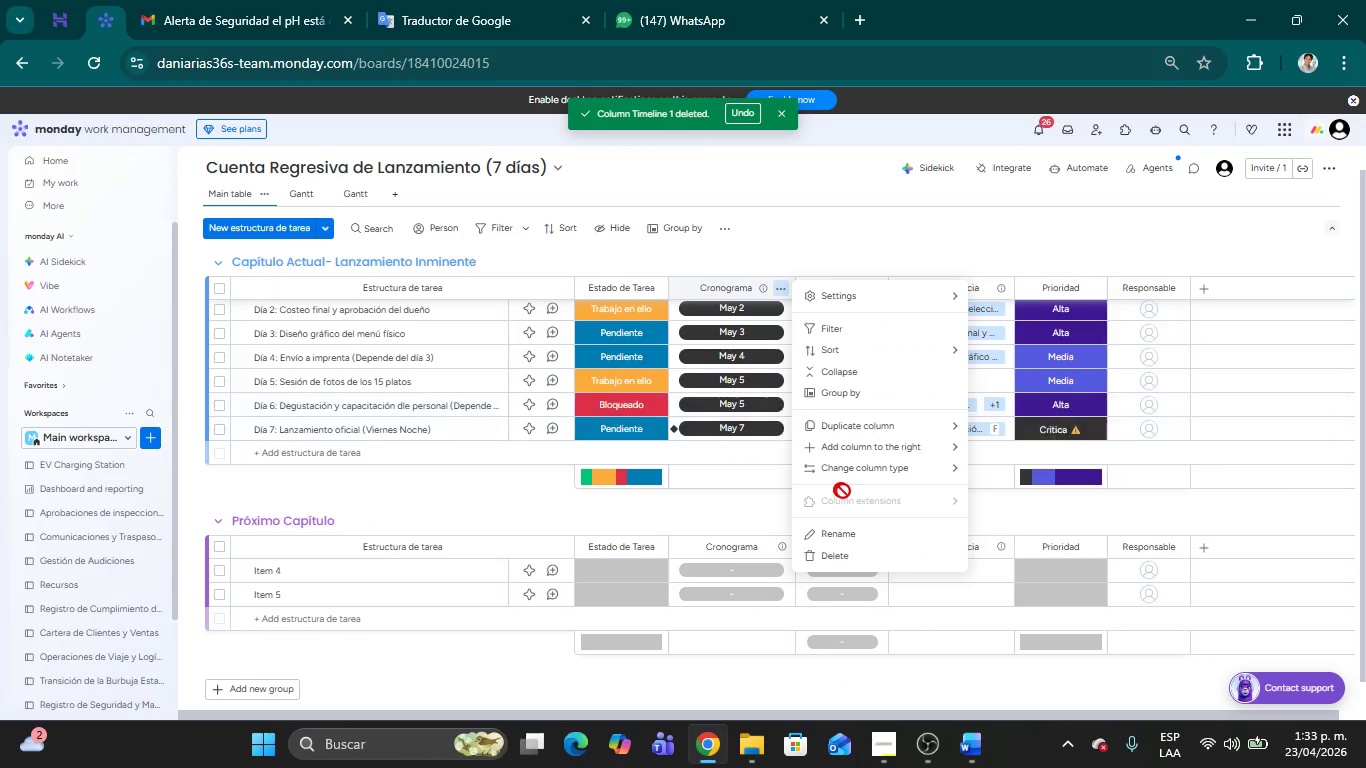 
left_click([837, 556])
 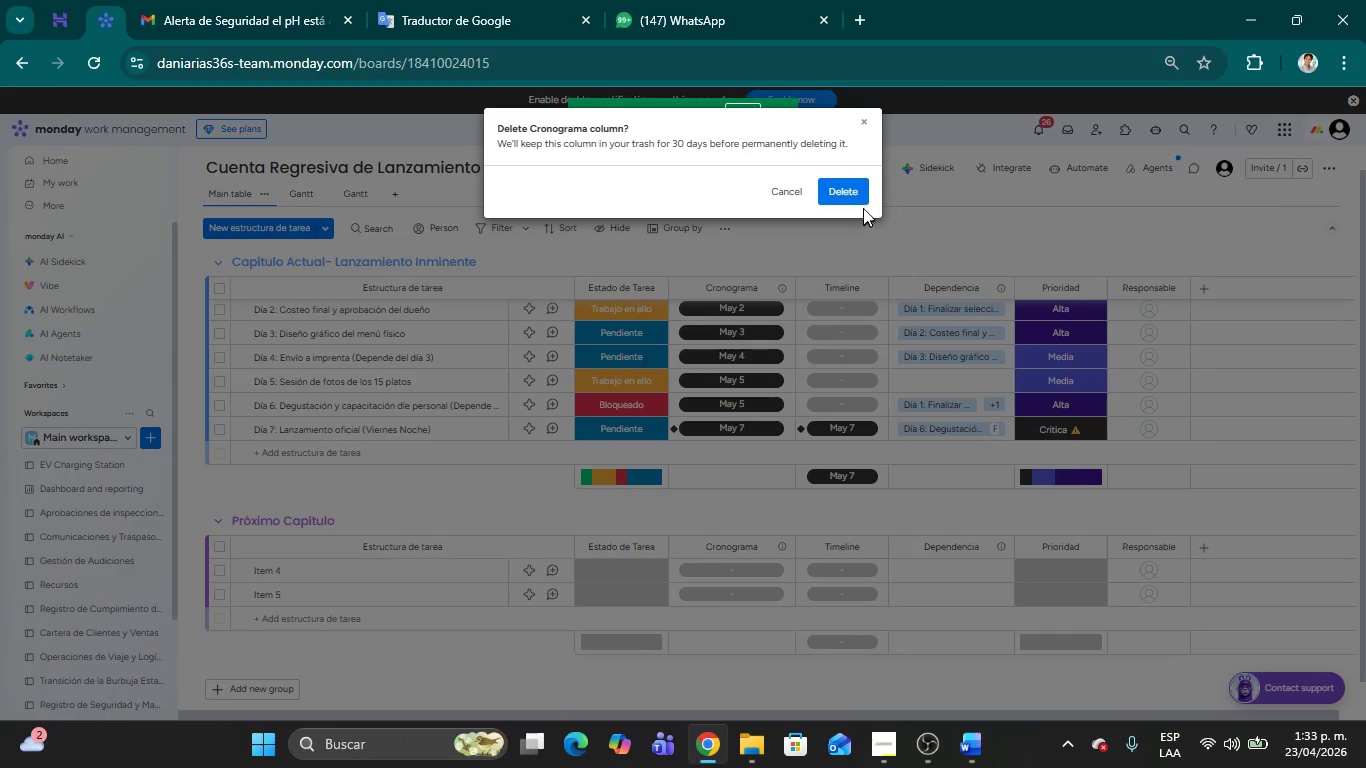 
scroll: coordinate [843, 260], scroll_direction: up, amount: 2.0
 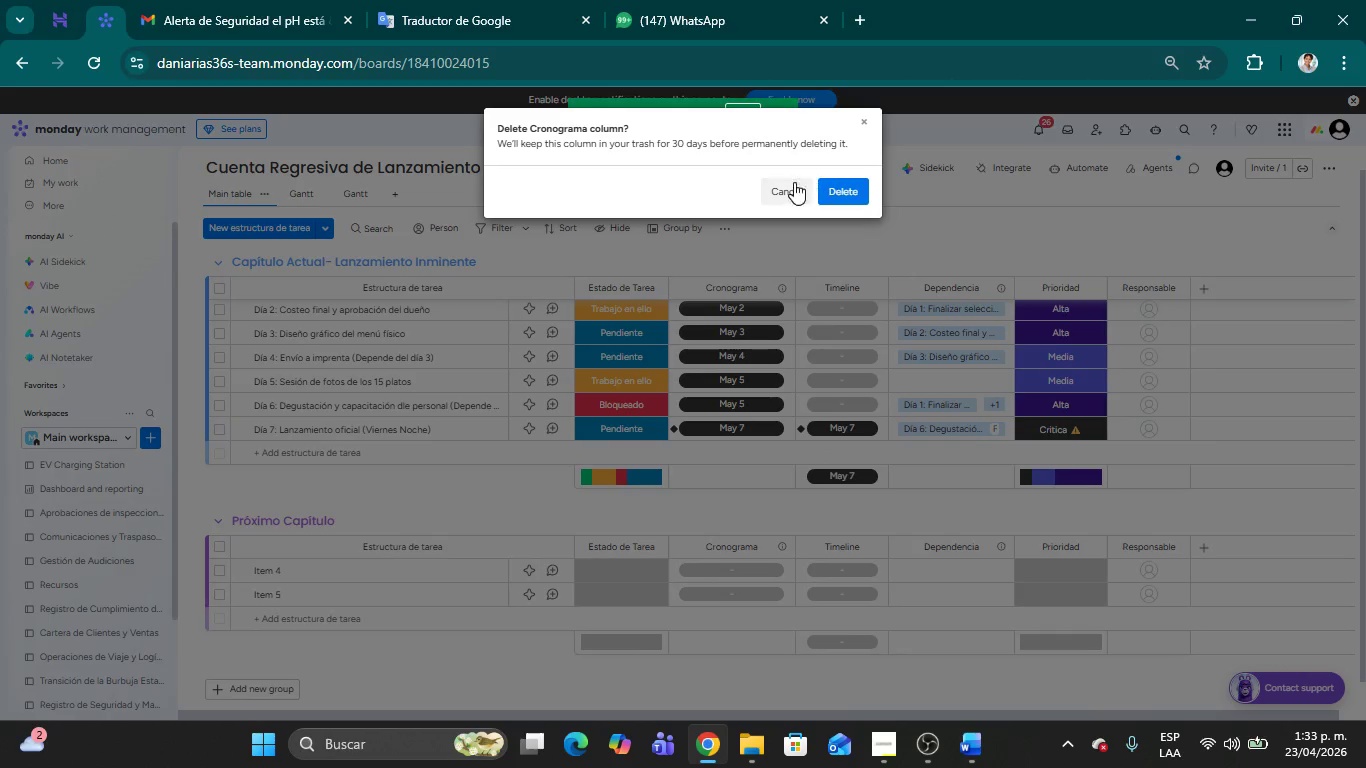 
left_click([784, 187])
 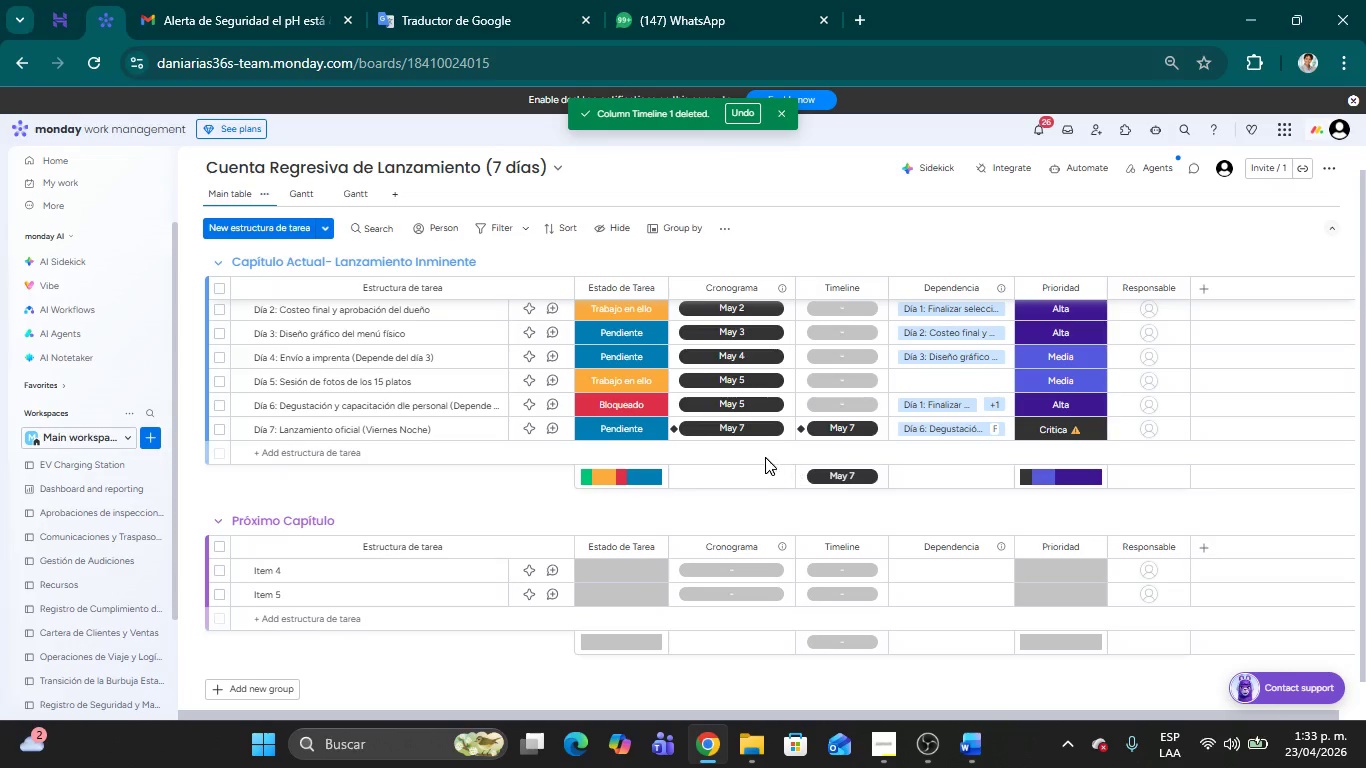 
scroll: coordinate [794, 341], scroll_direction: up, amount: 10.0
 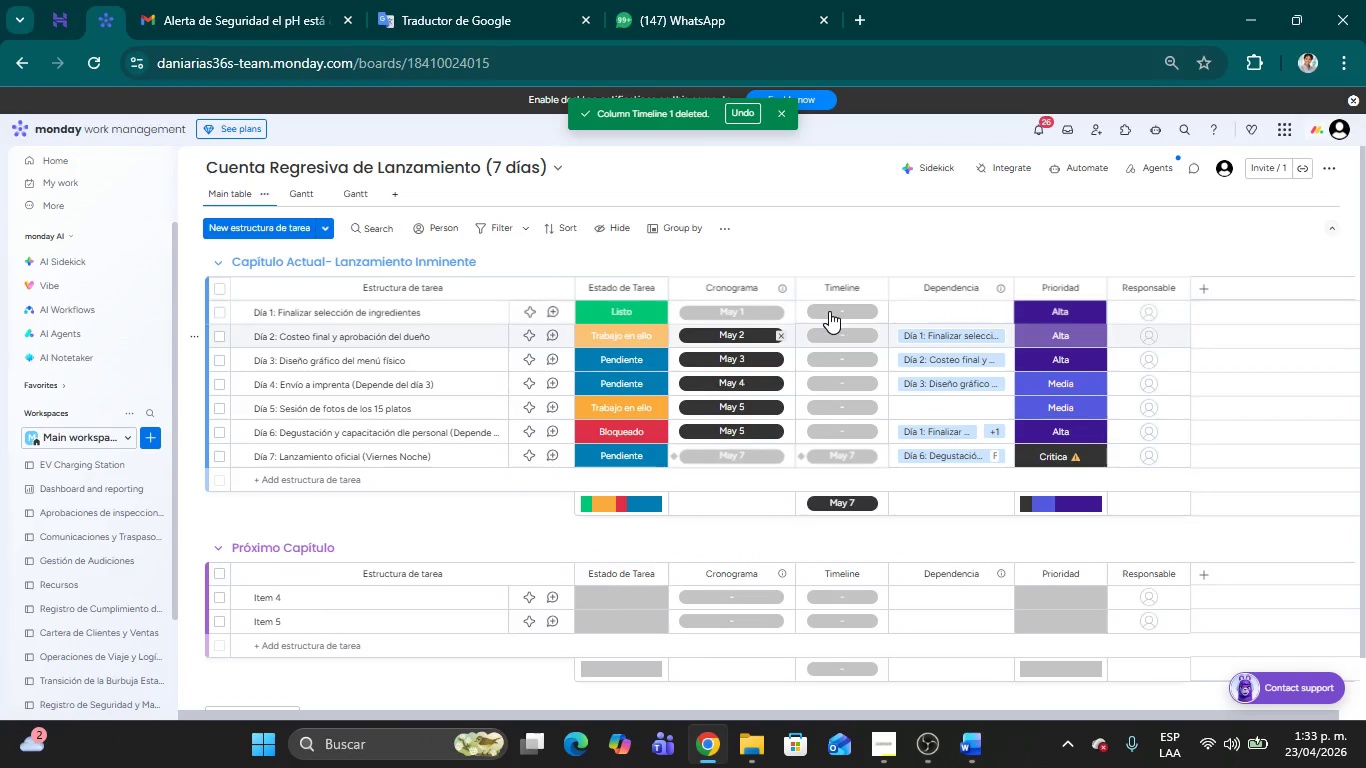 
left_click([829, 311])
 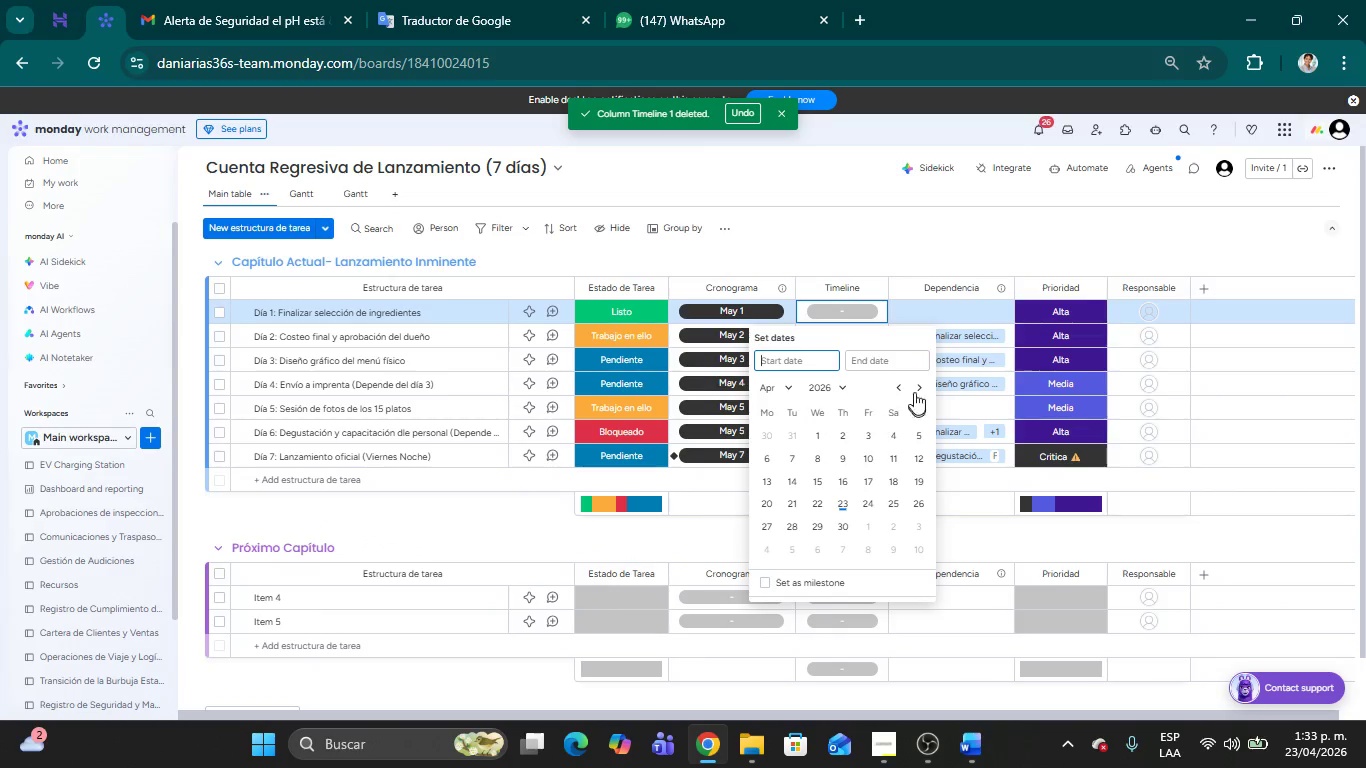 
left_click([914, 386])
 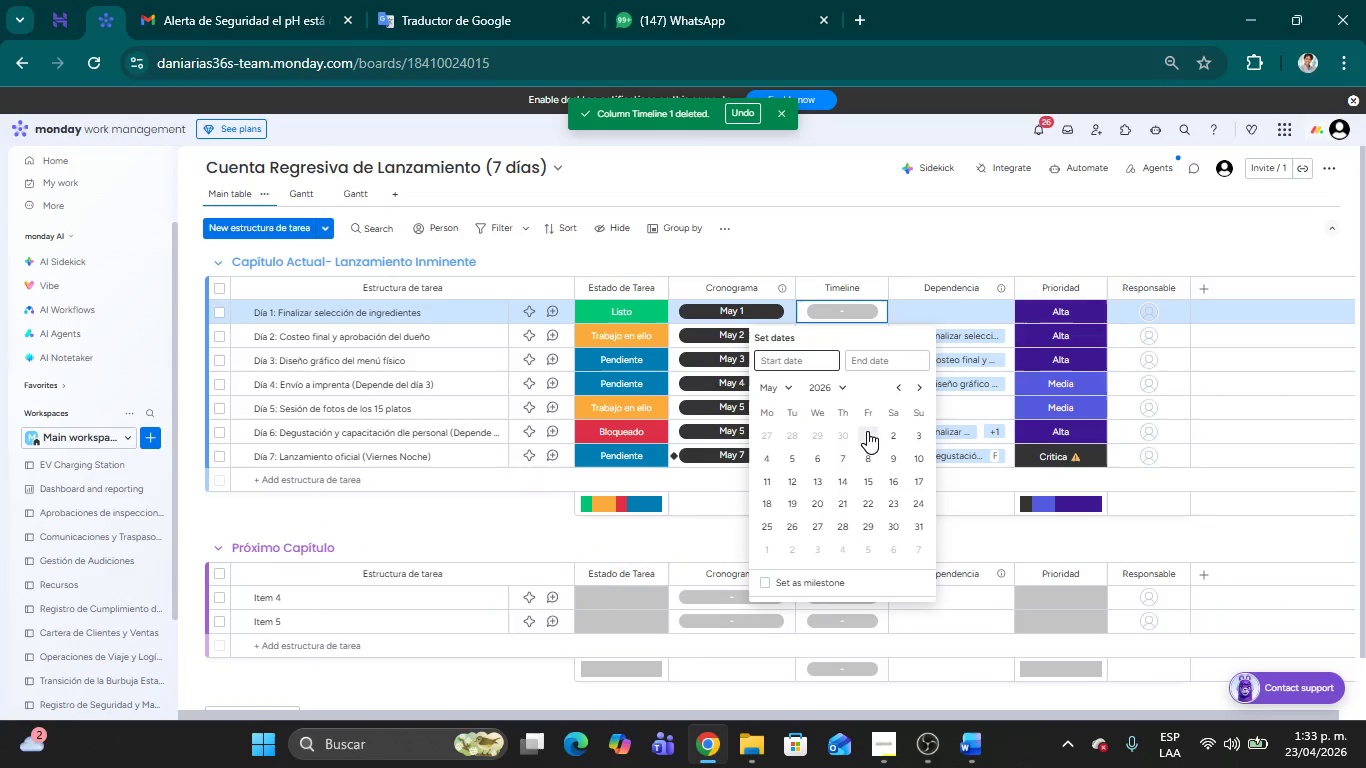 
double_click([867, 430])
 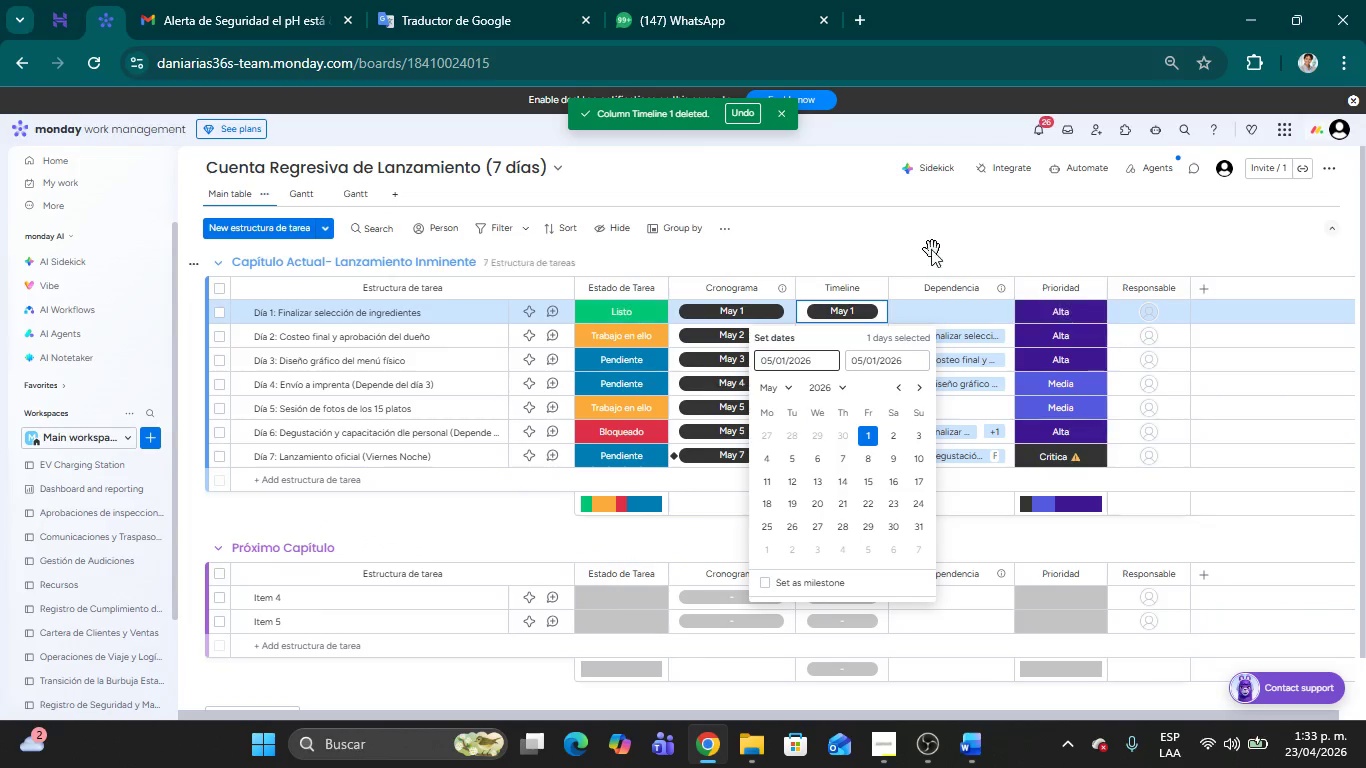 
left_click([930, 242])
 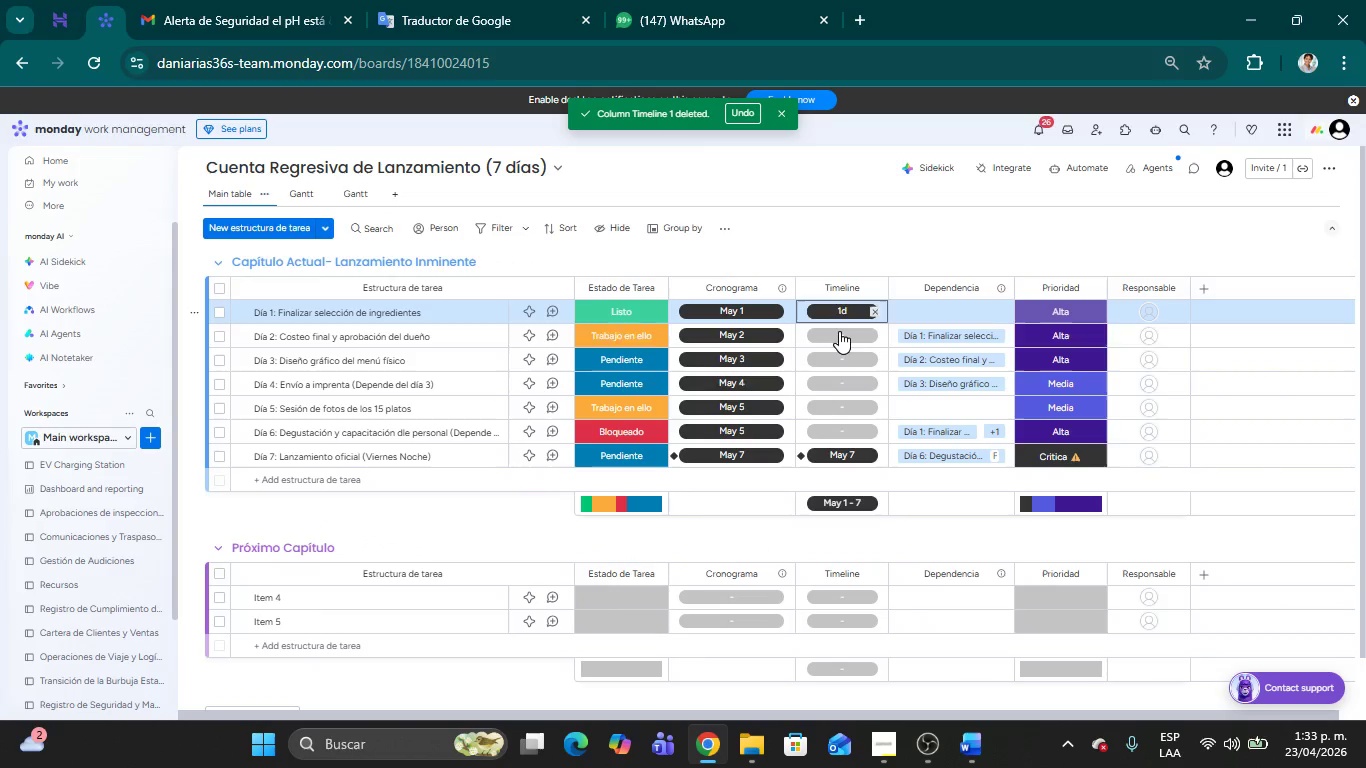 
left_click([839, 331])
 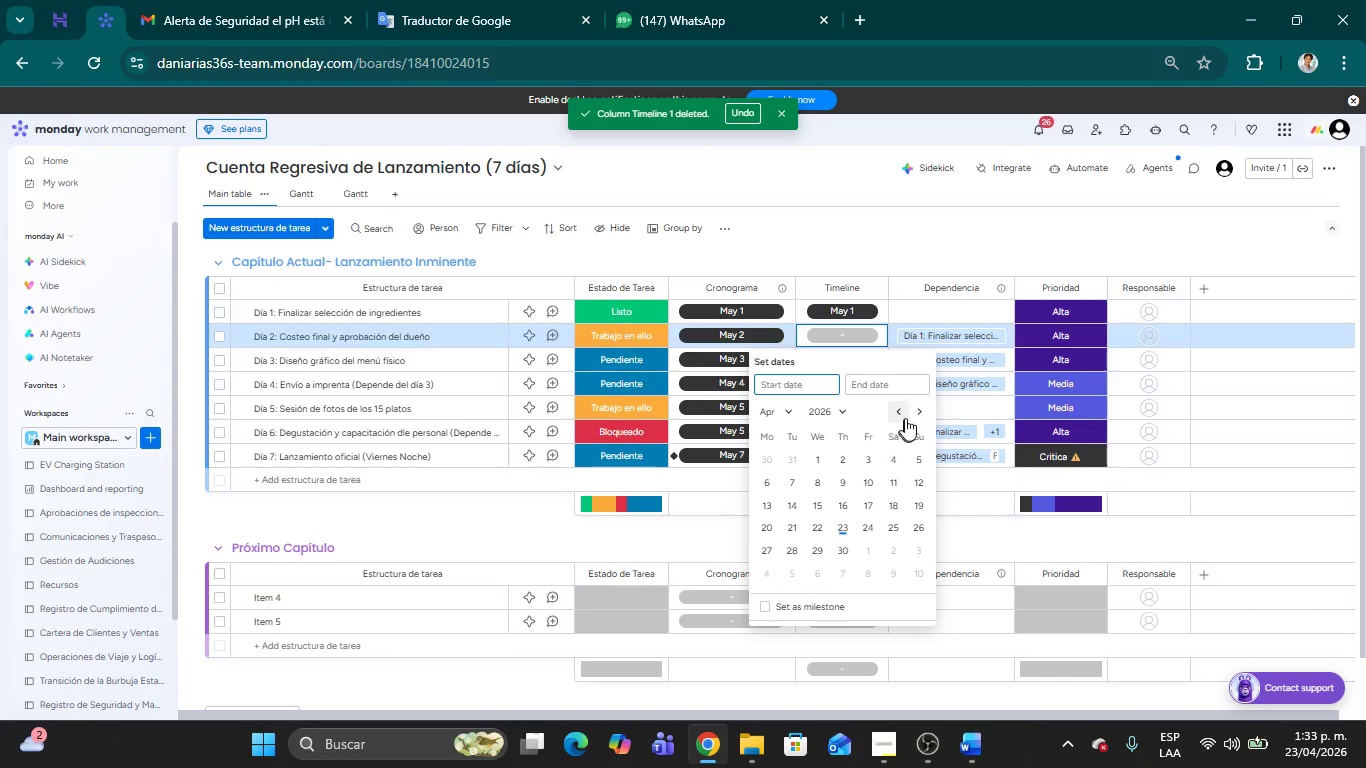 
left_click([919, 416])
 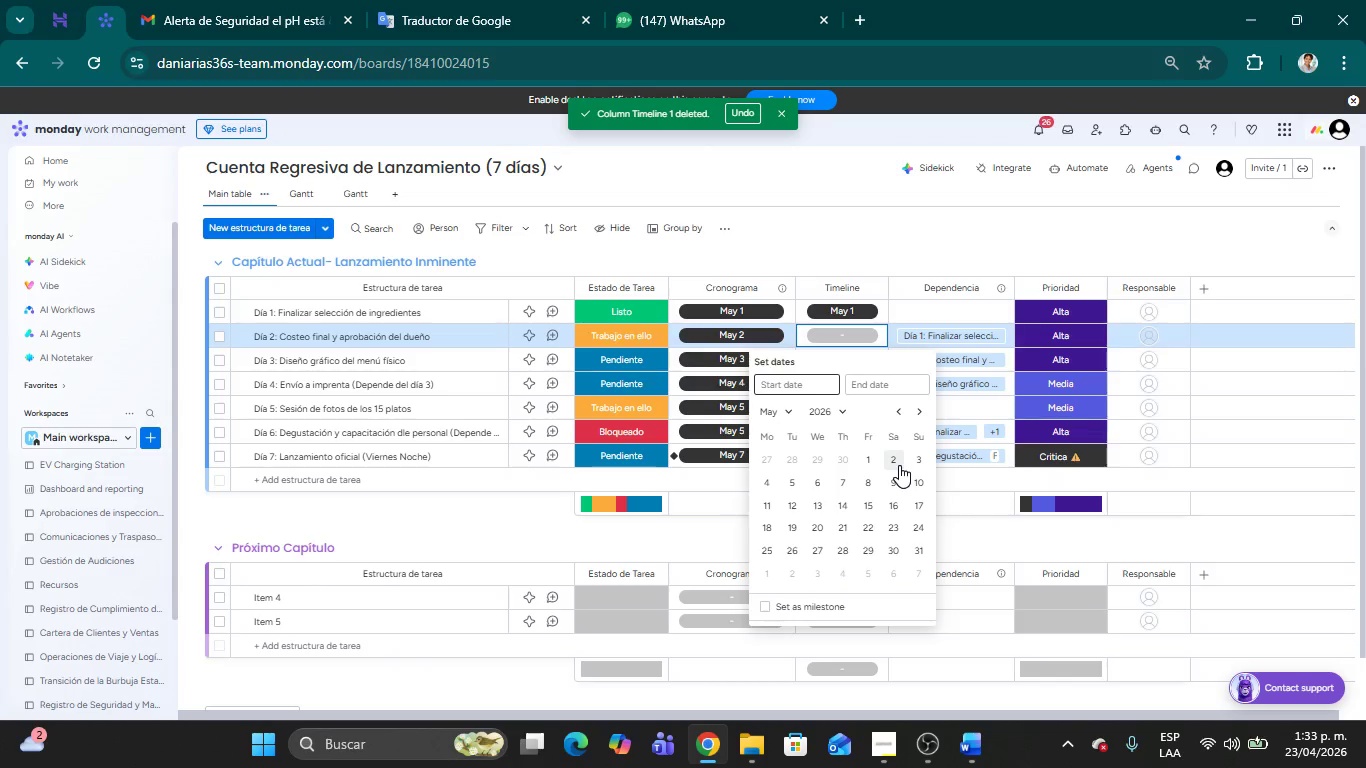 
double_click([899, 465])
 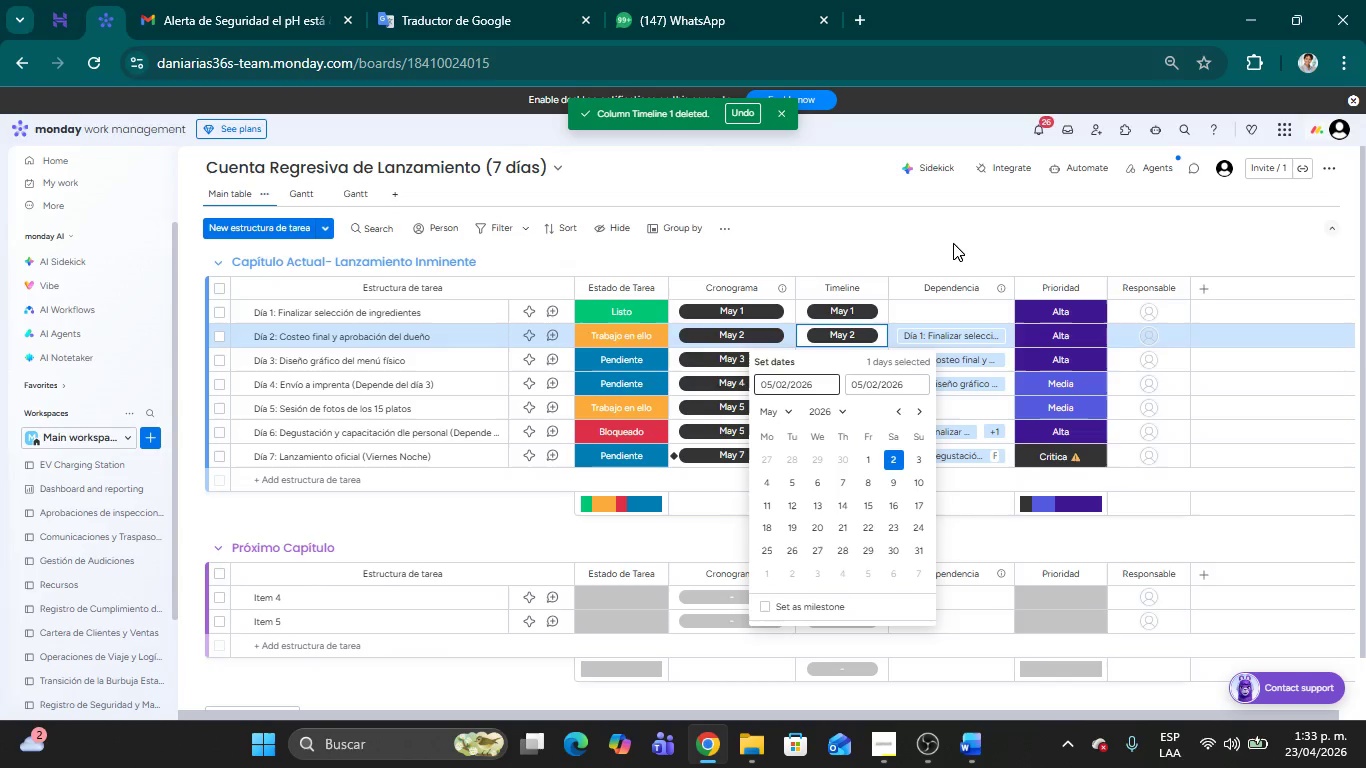 
left_click([955, 242])
 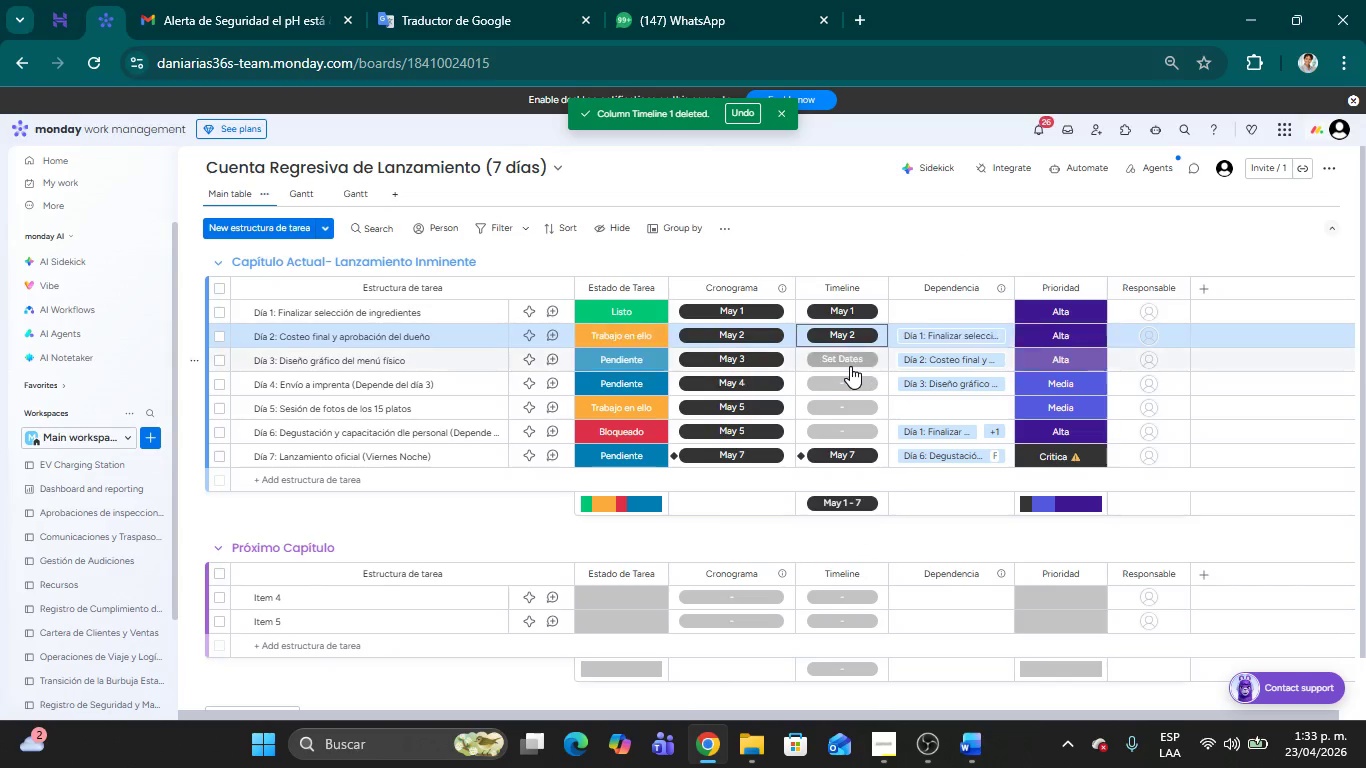 
left_click([844, 360])
 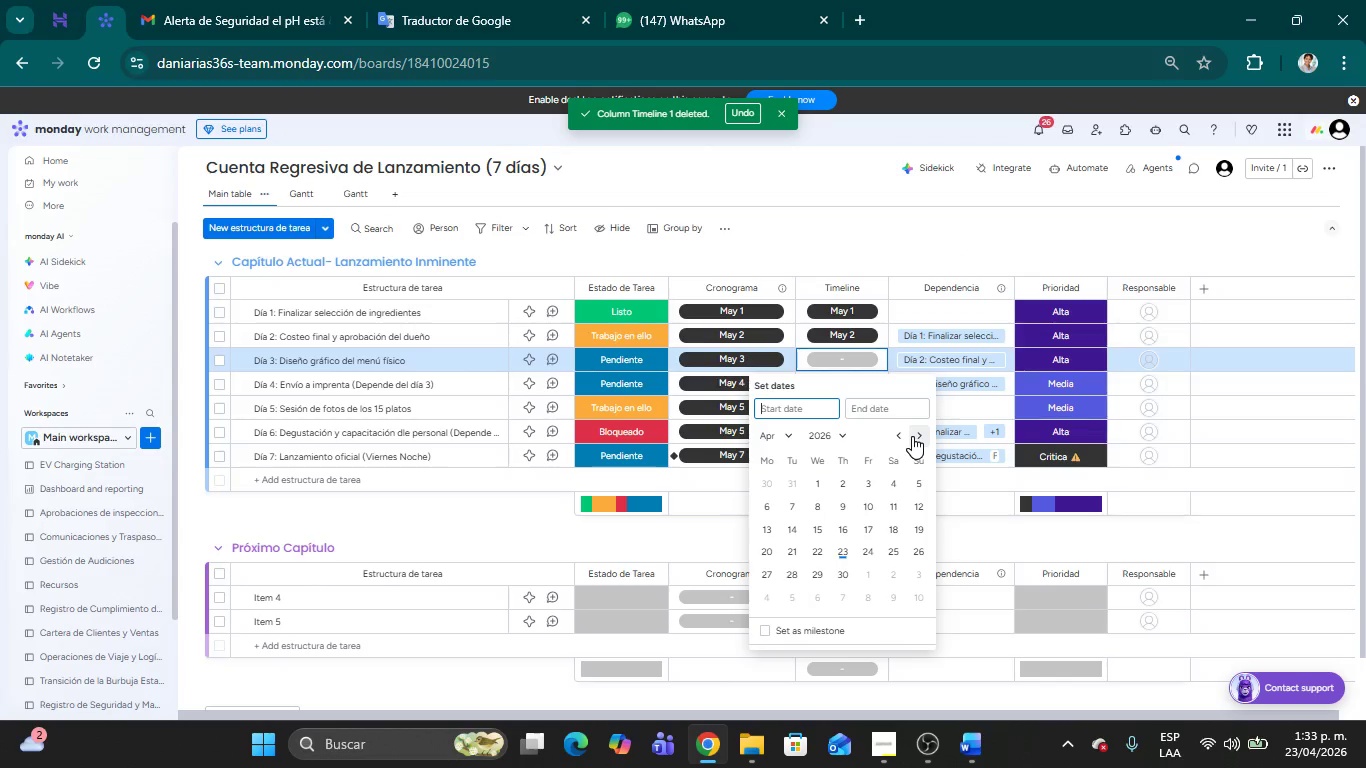 
left_click([914, 436])
 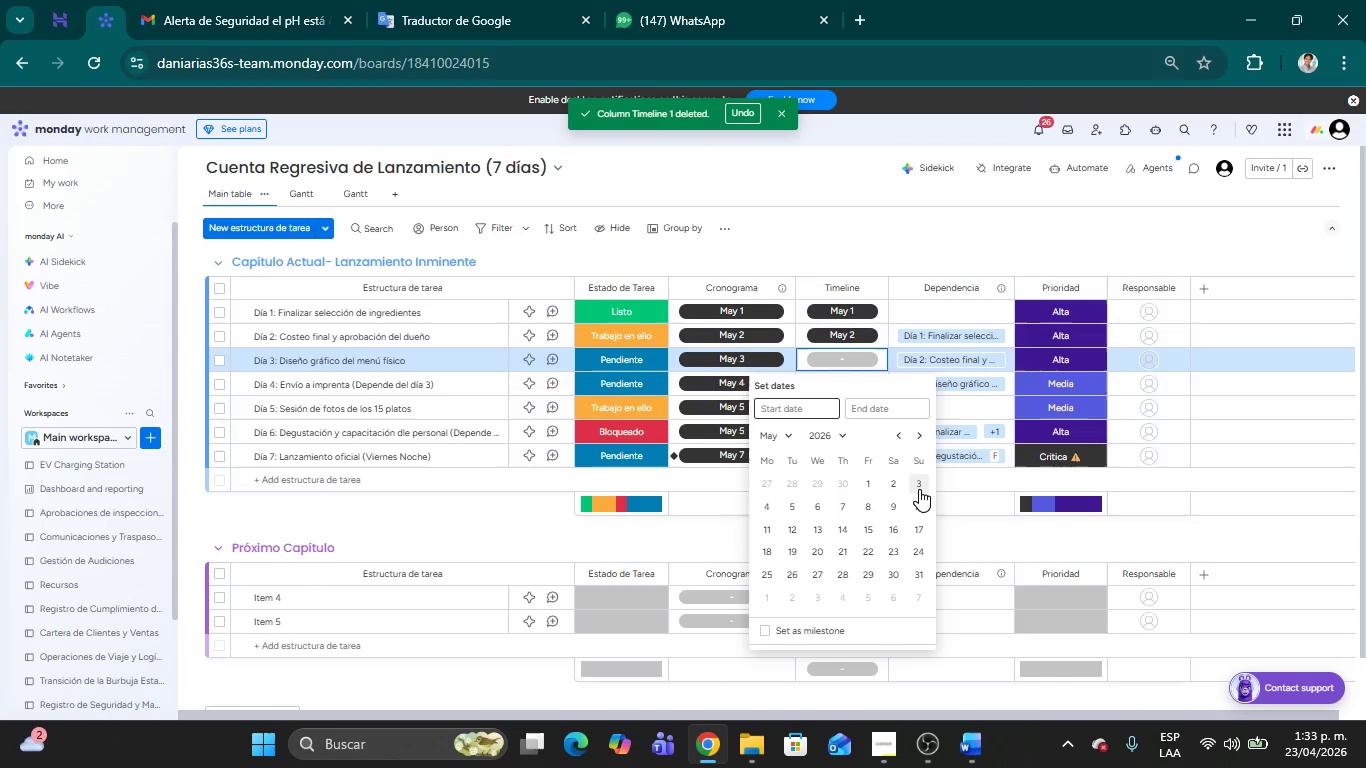 
double_click([919, 488])
 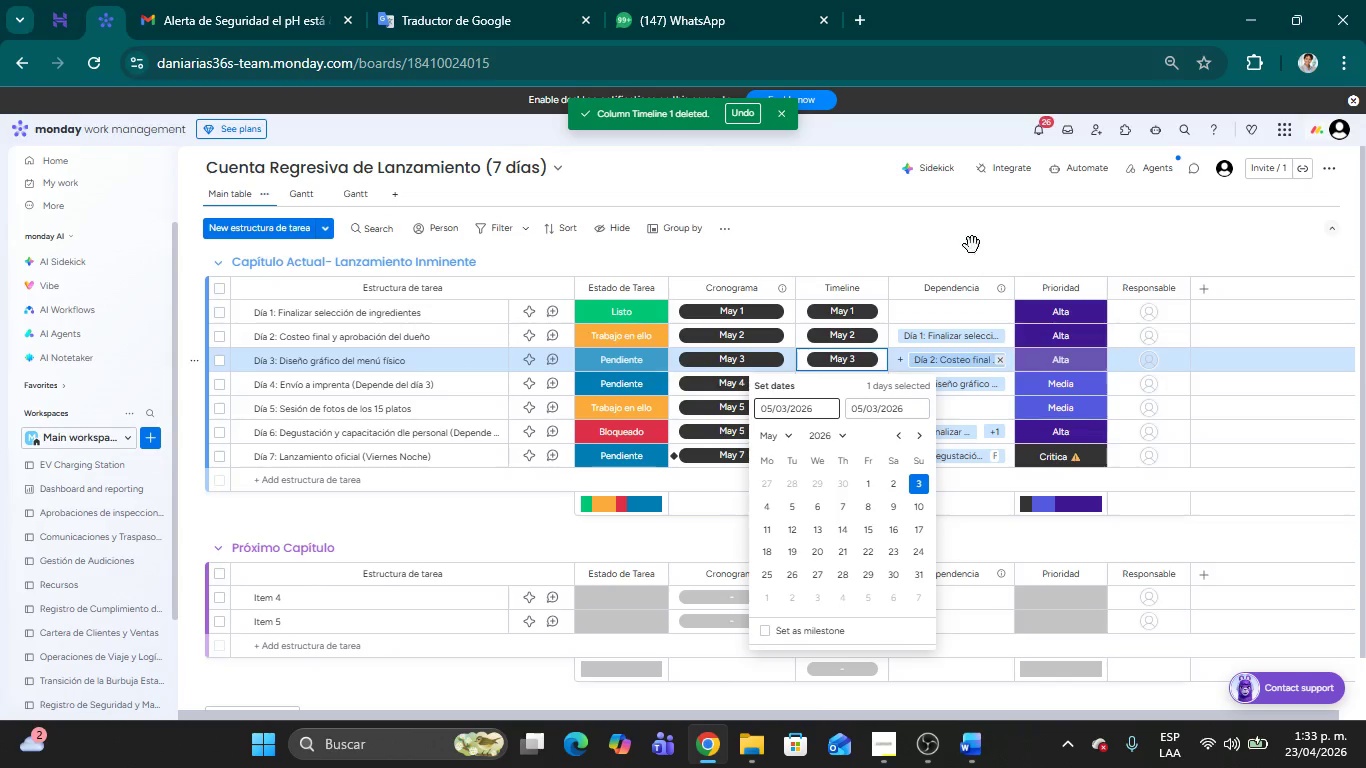 
left_click([972, 244])
 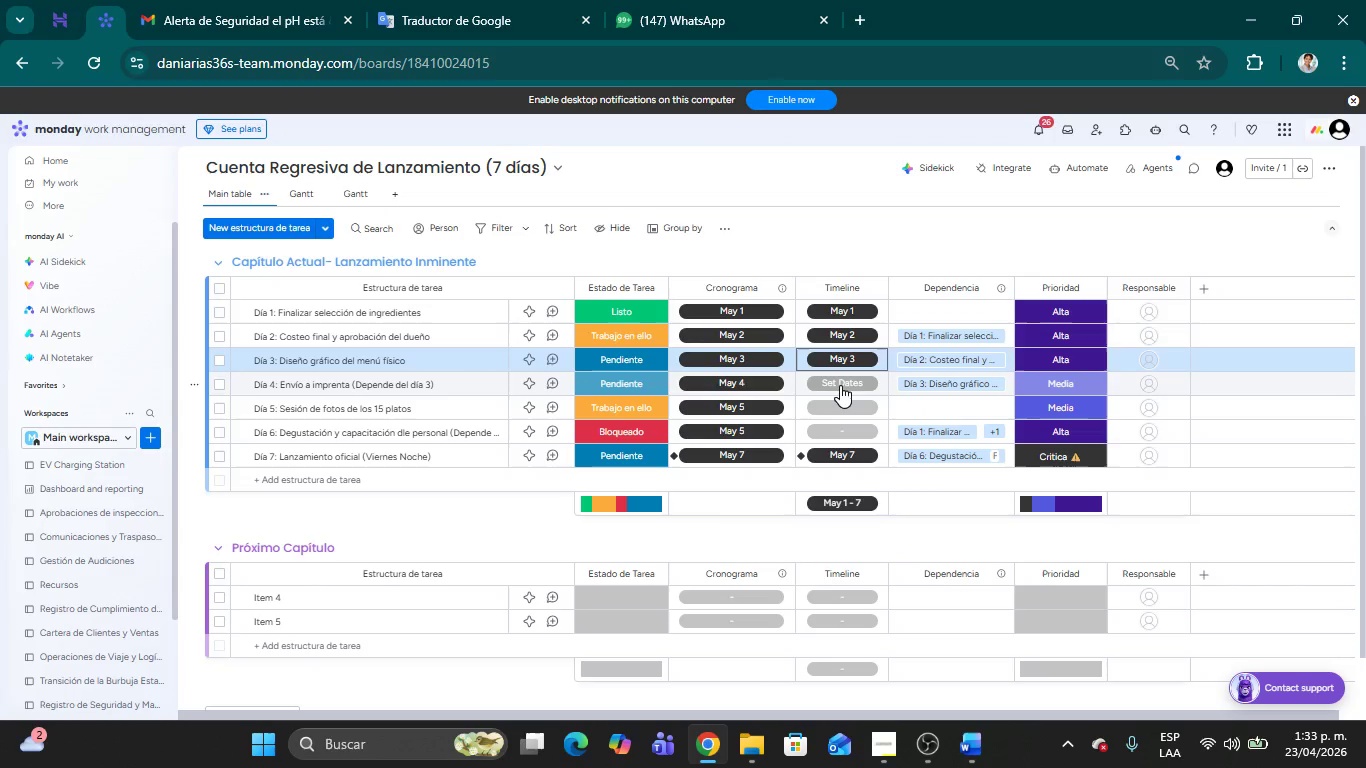 
left_click([840, 385])
 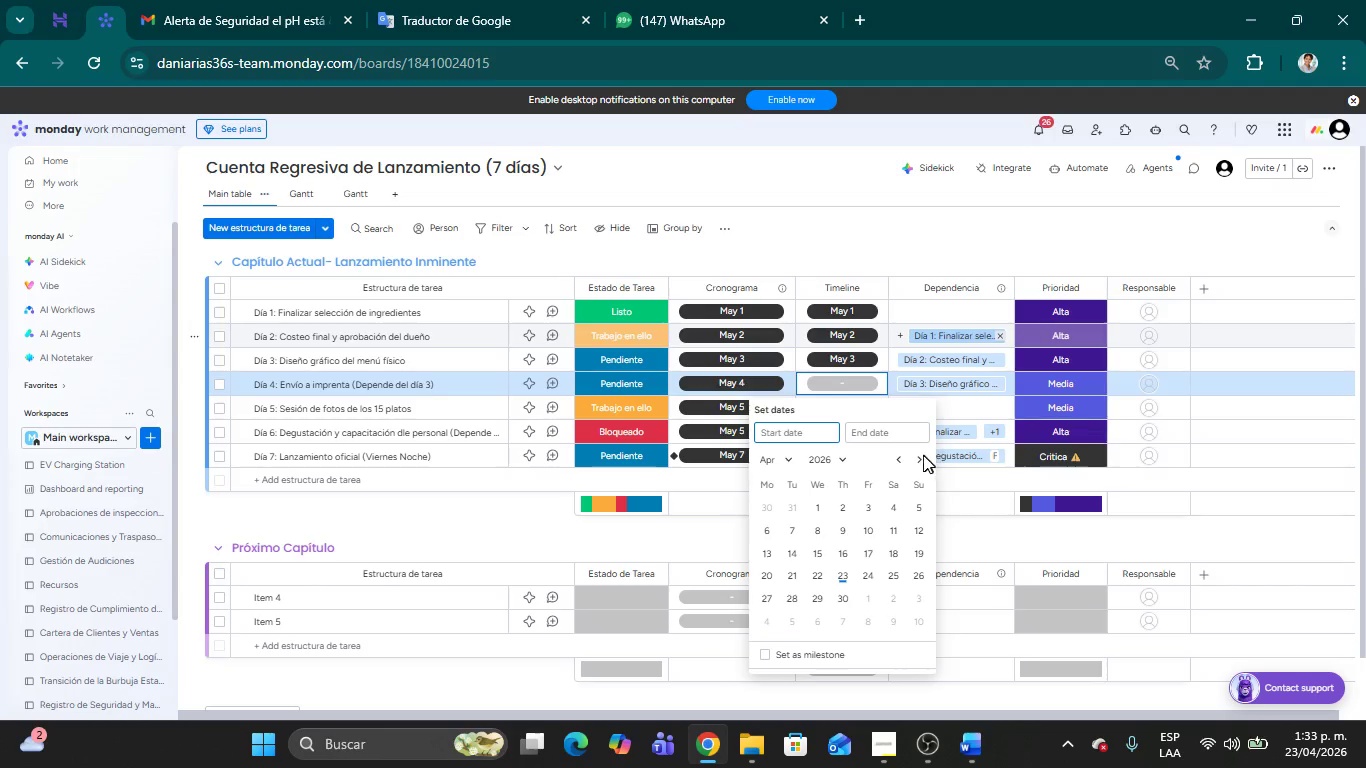 
left_click([919, 458])
 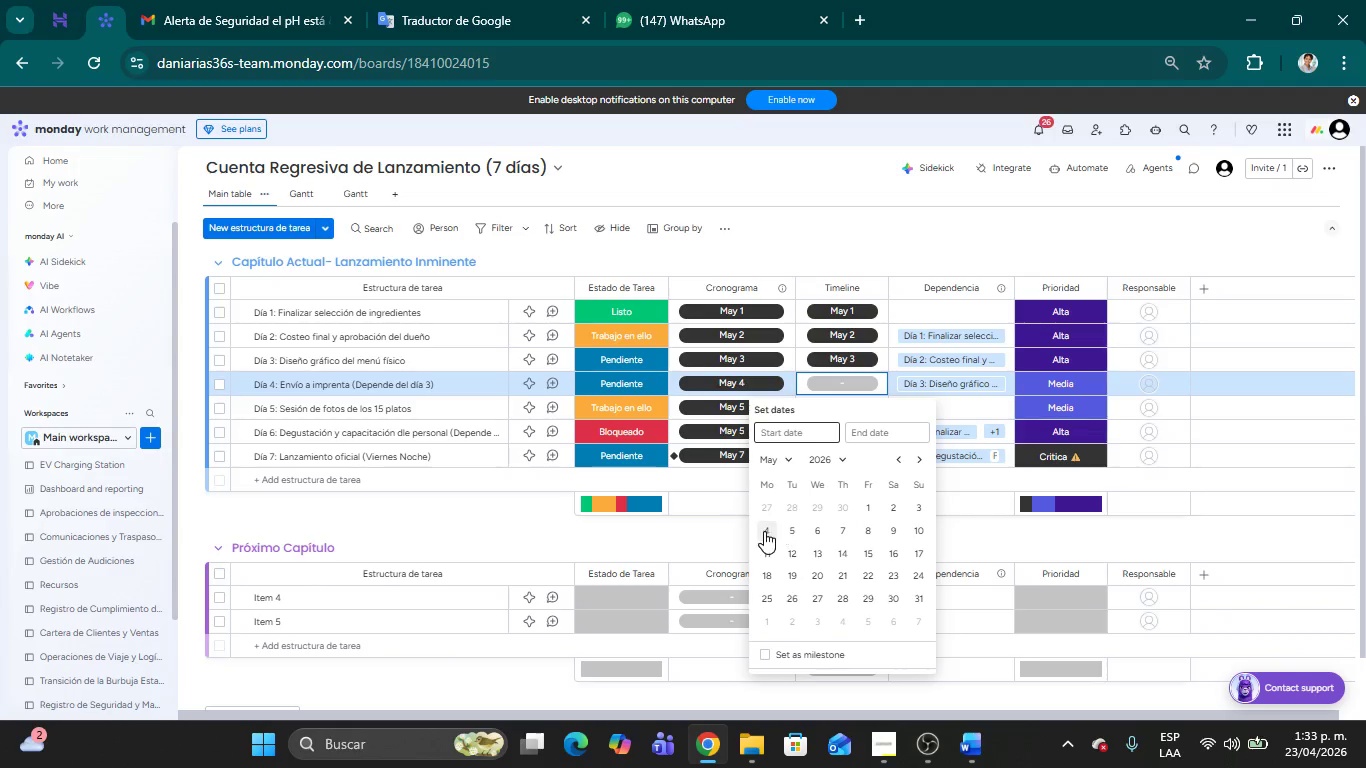 
double_click([764, 531])
 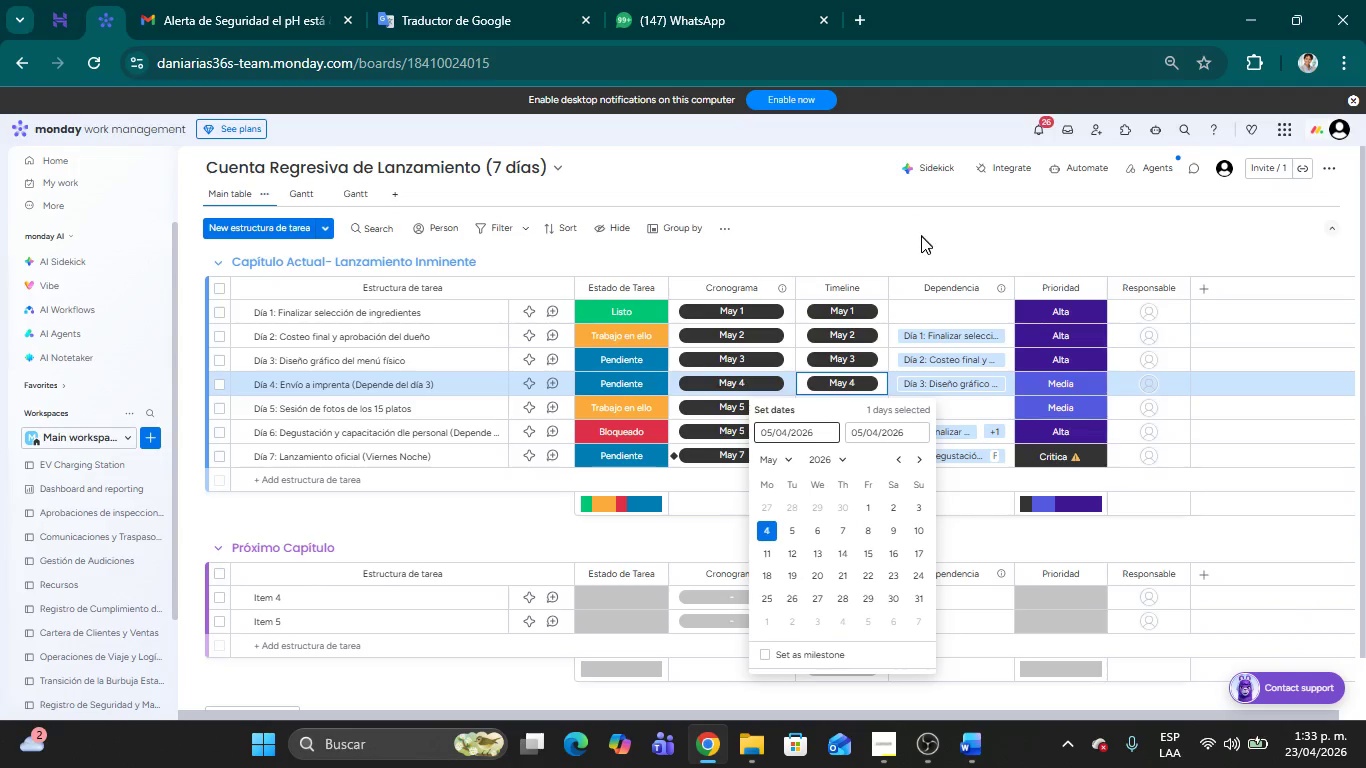 
left_click([921, 239])
 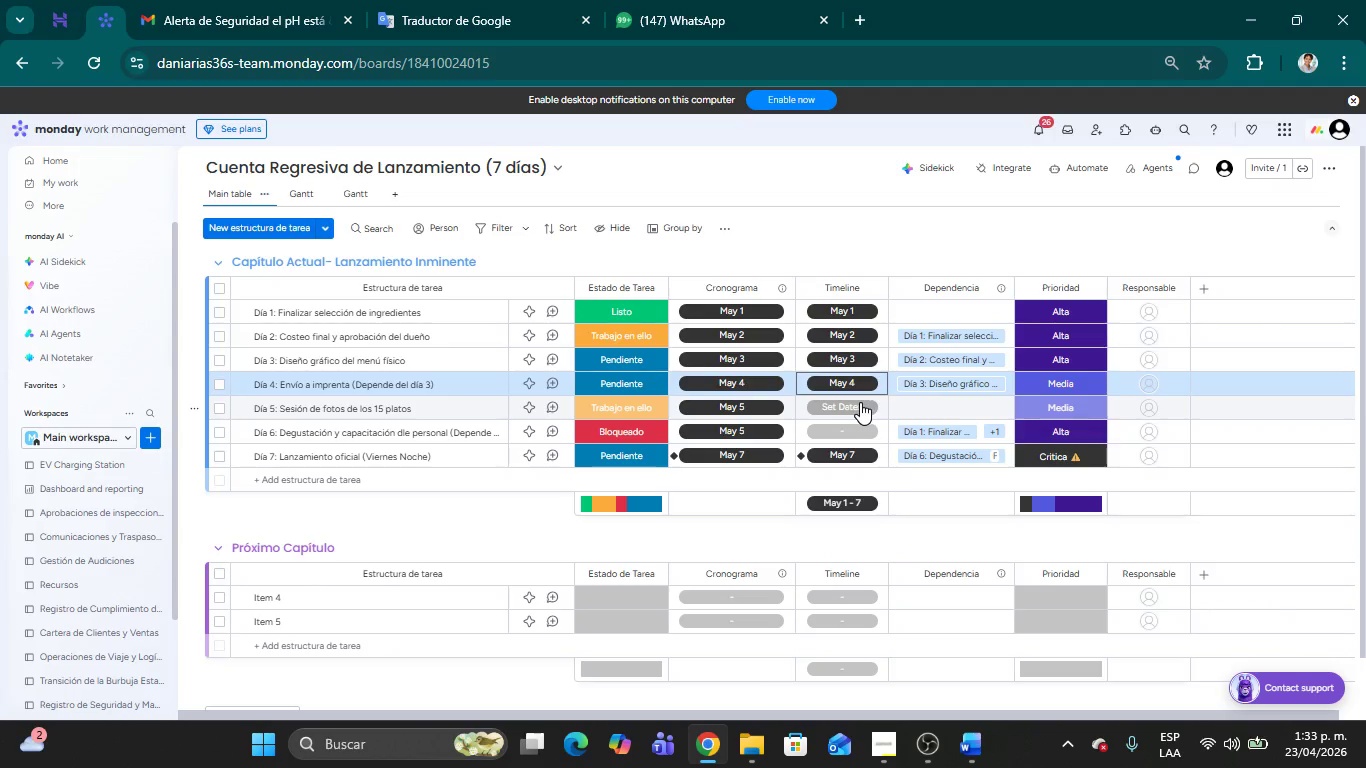 
left_click([860, 402])
 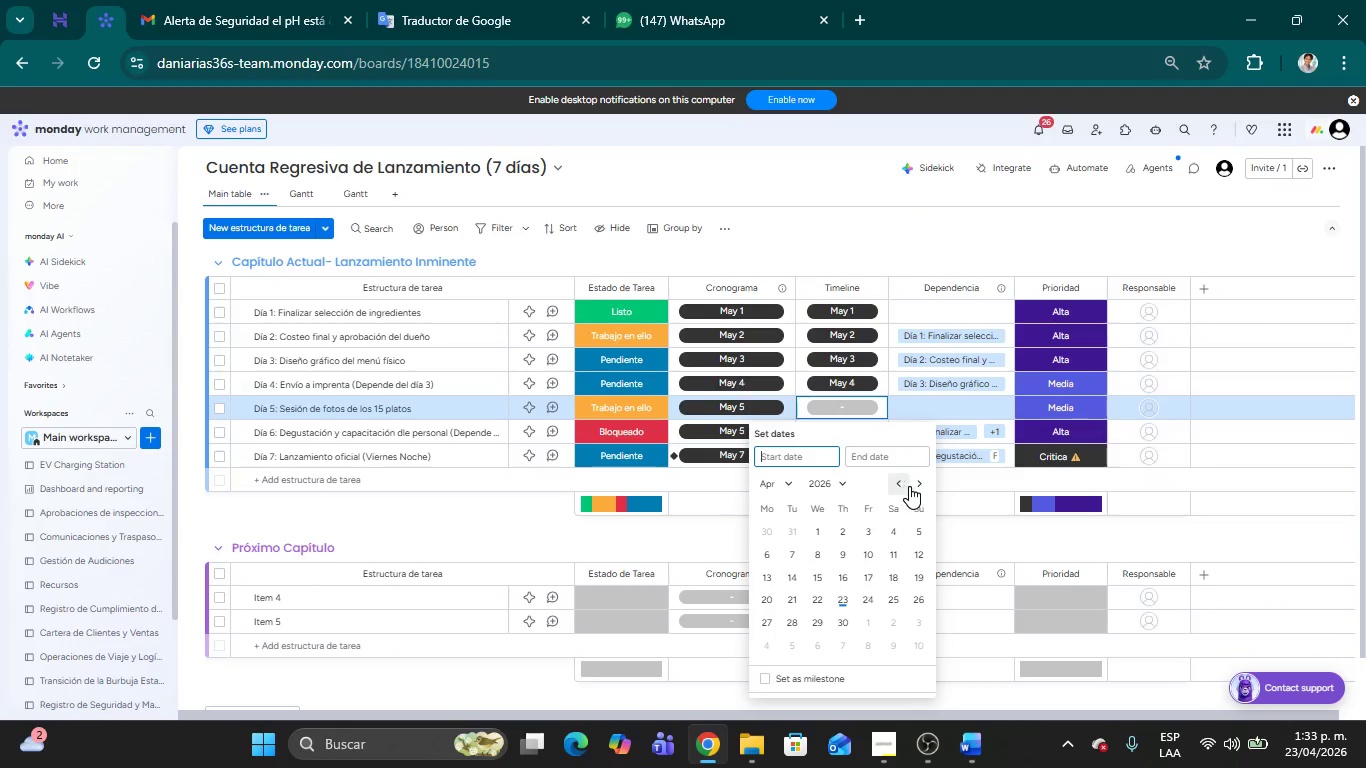 
left_click([916, 485])
 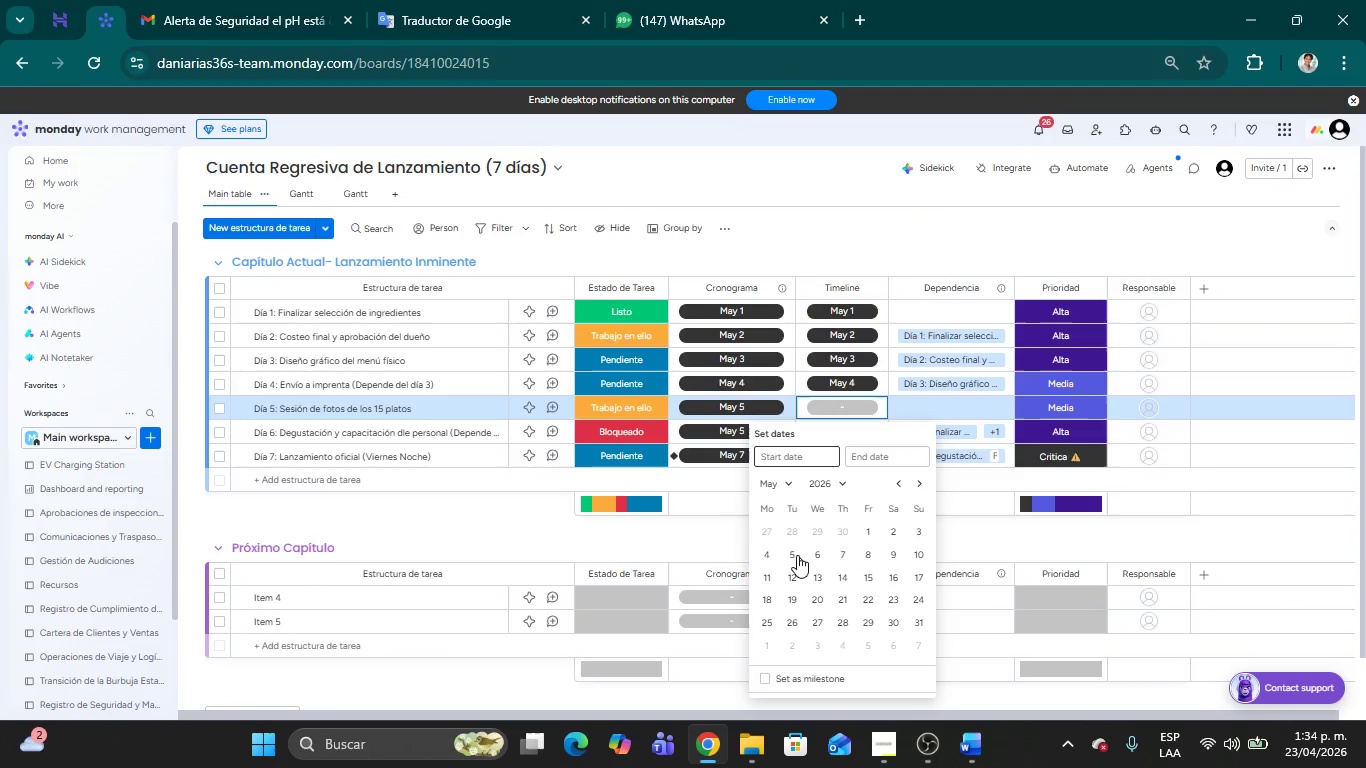 
double_click([792, 554])
 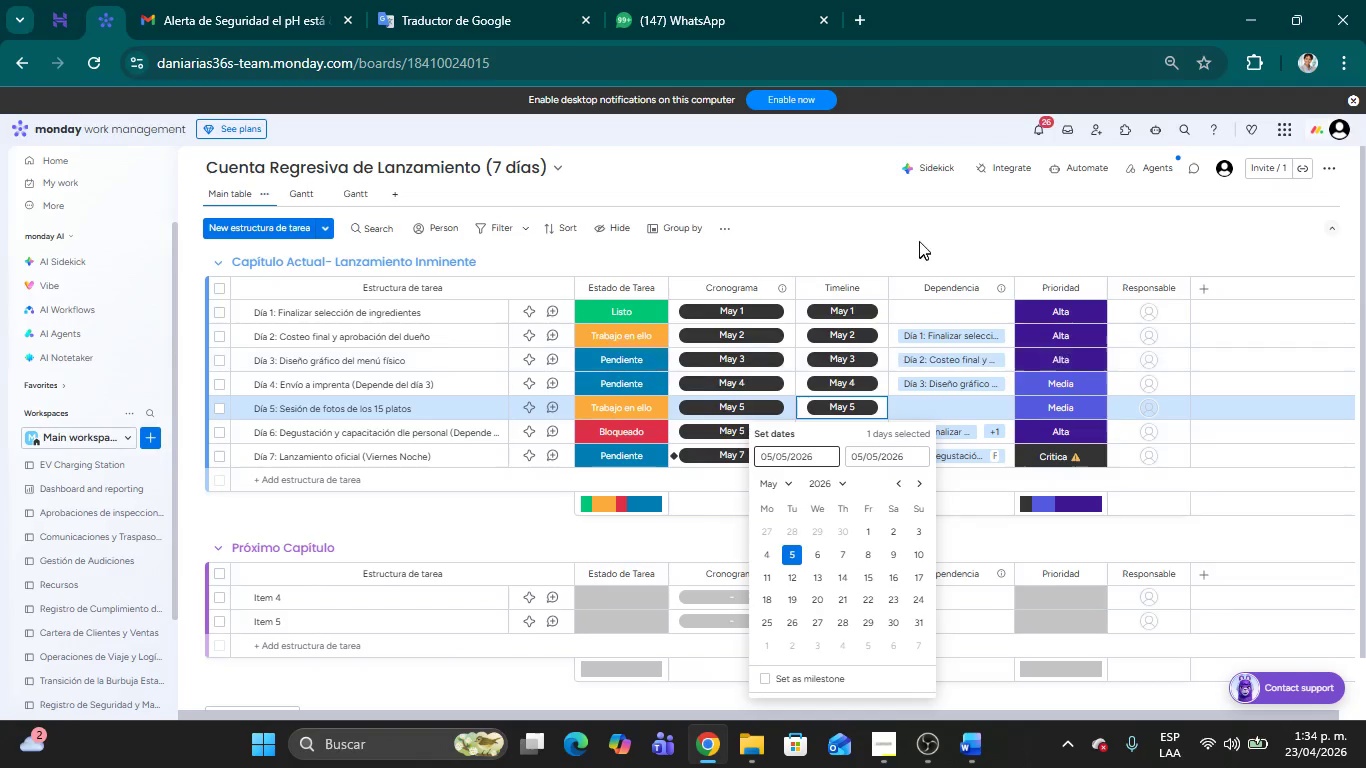 
left_click([916, 237])
 